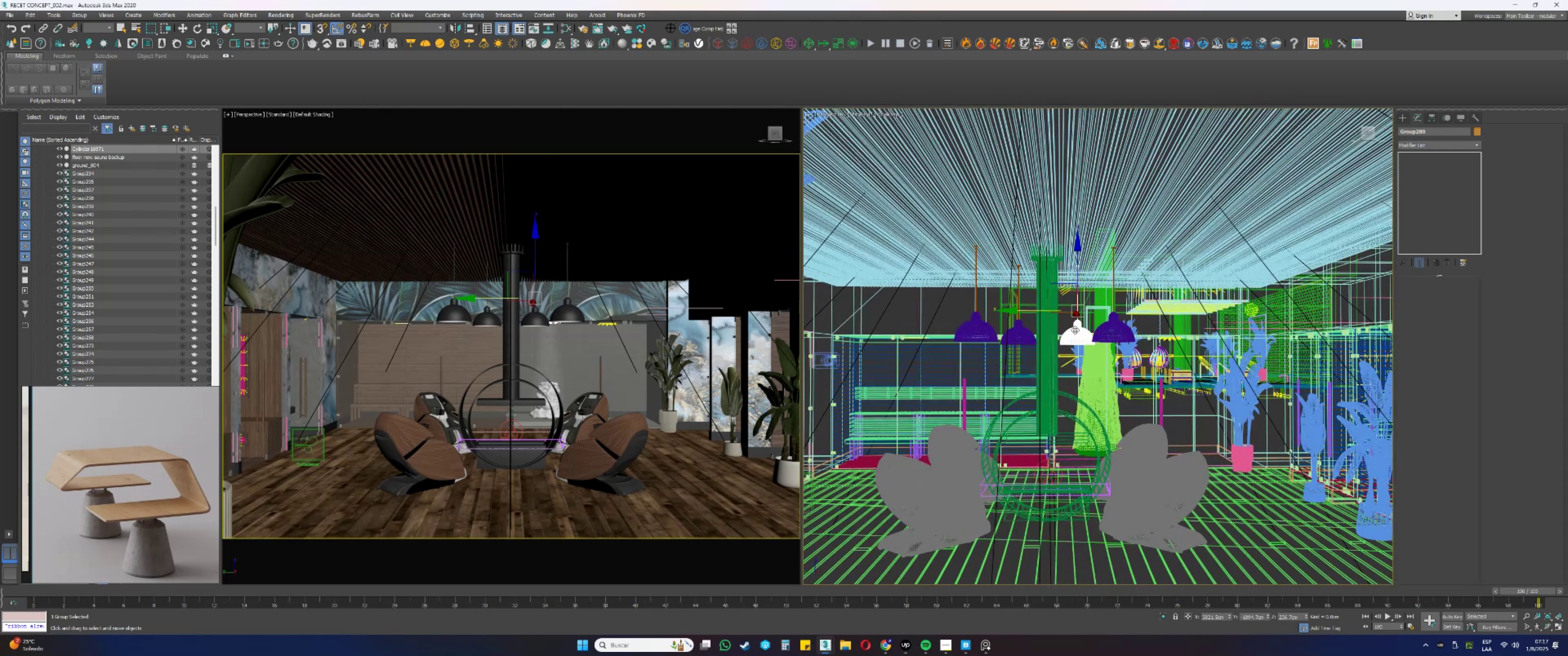 
hold_key(key=ControlLeft, duration=0.96)
 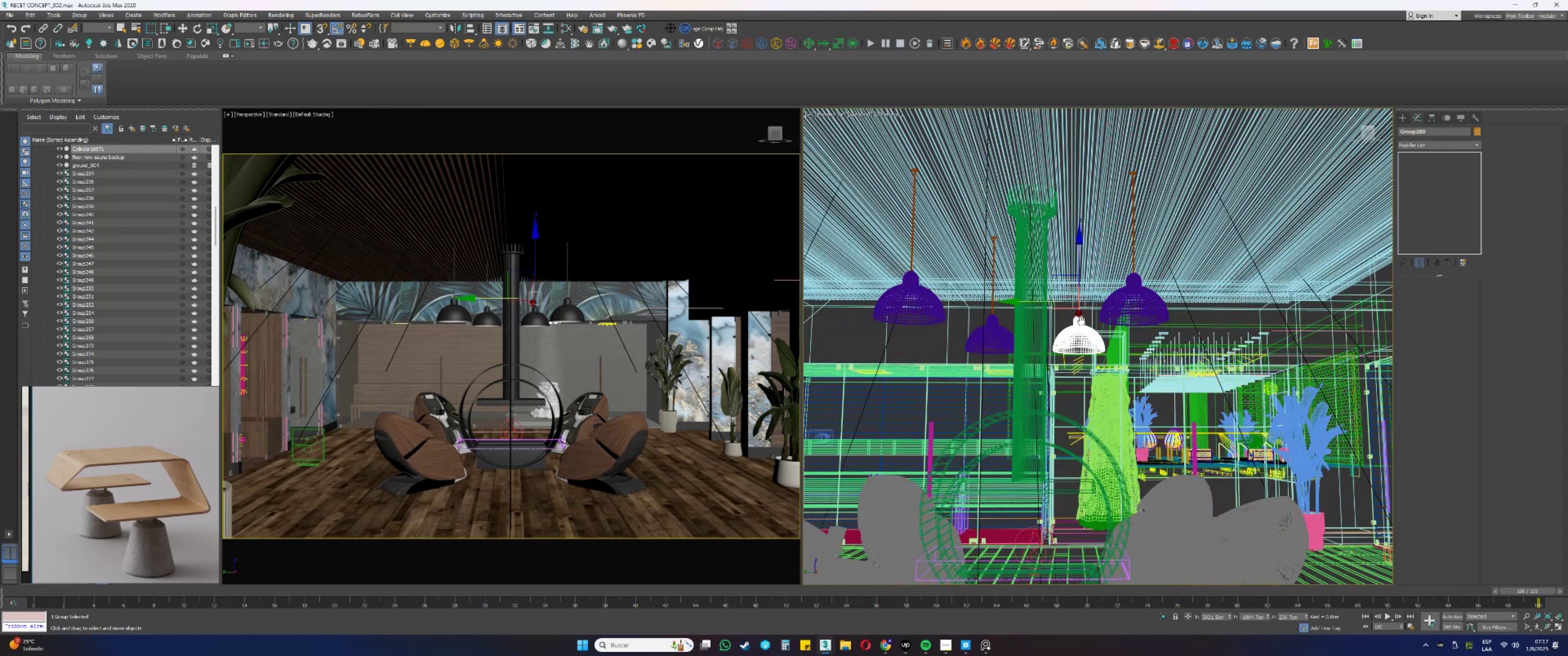 
key(F3)
 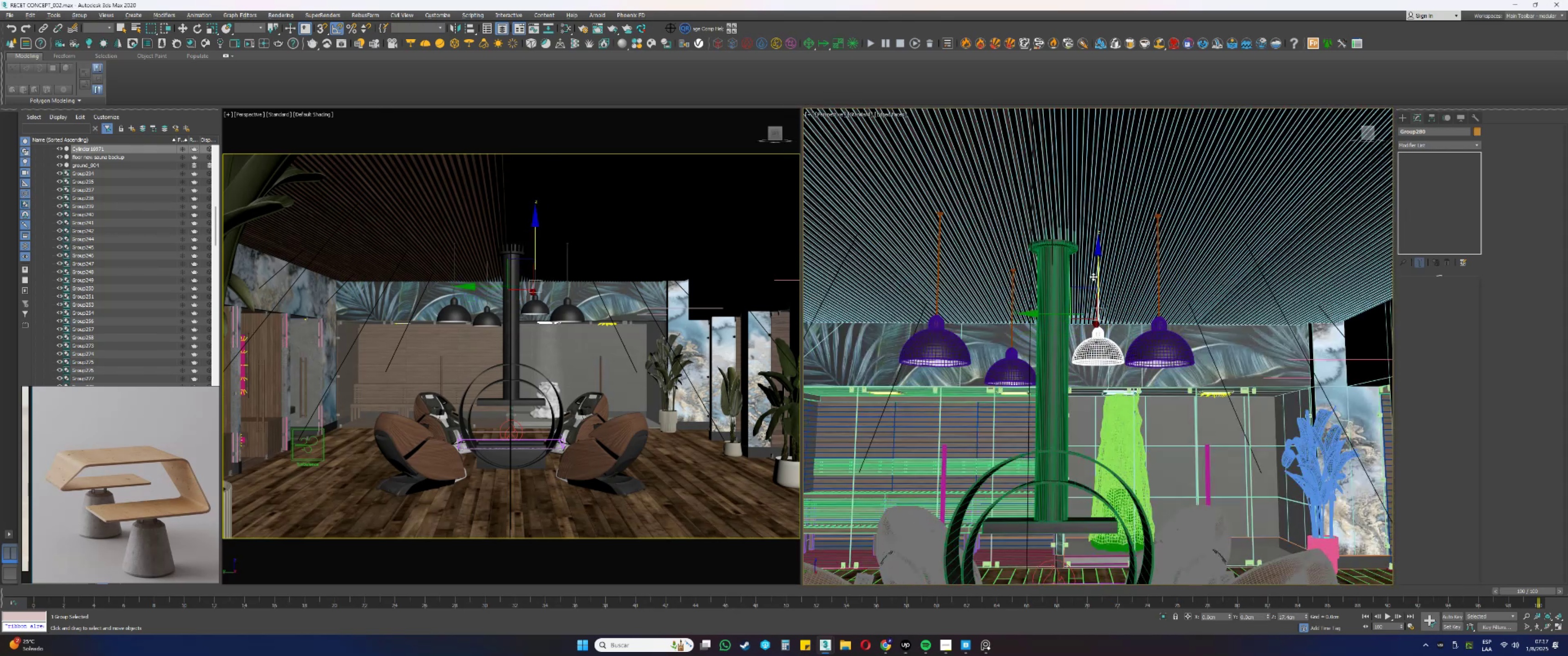 
key(Control+ControlLeft)
 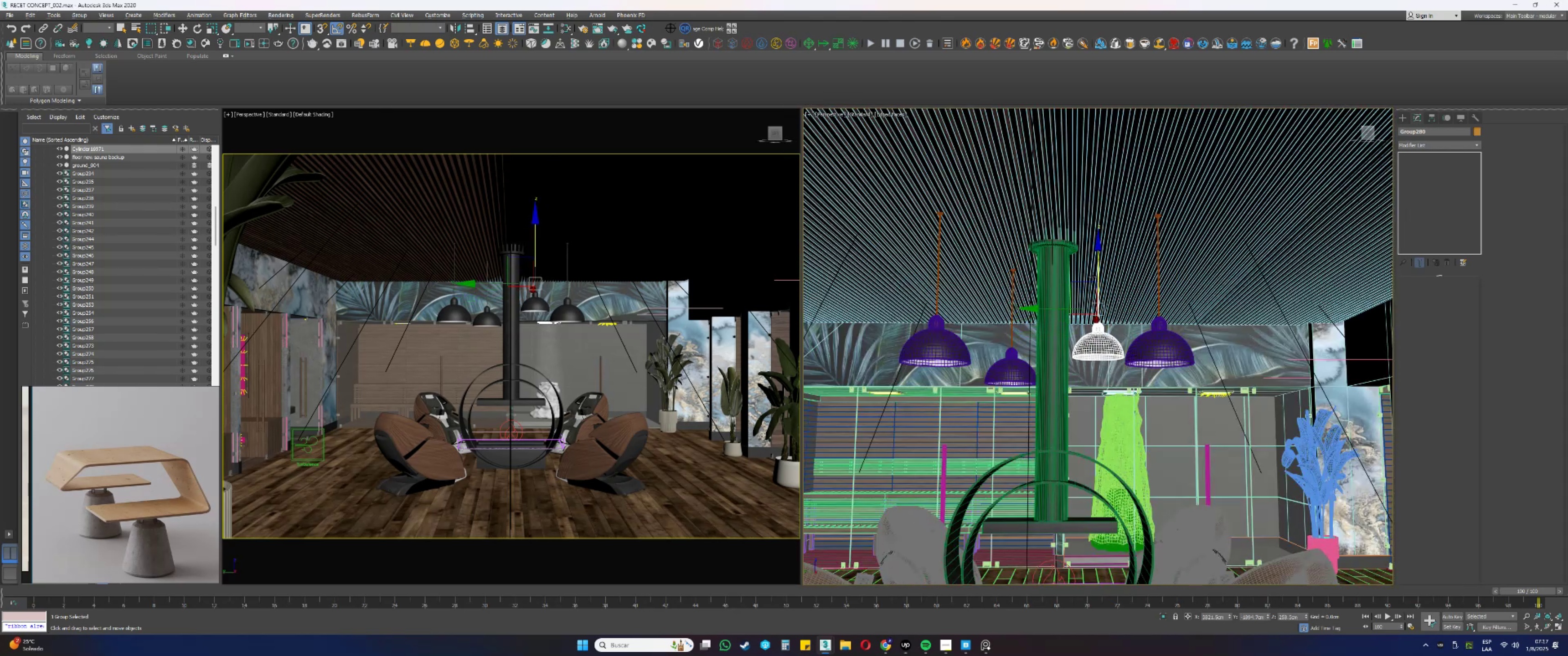 
key(Control+Z)
 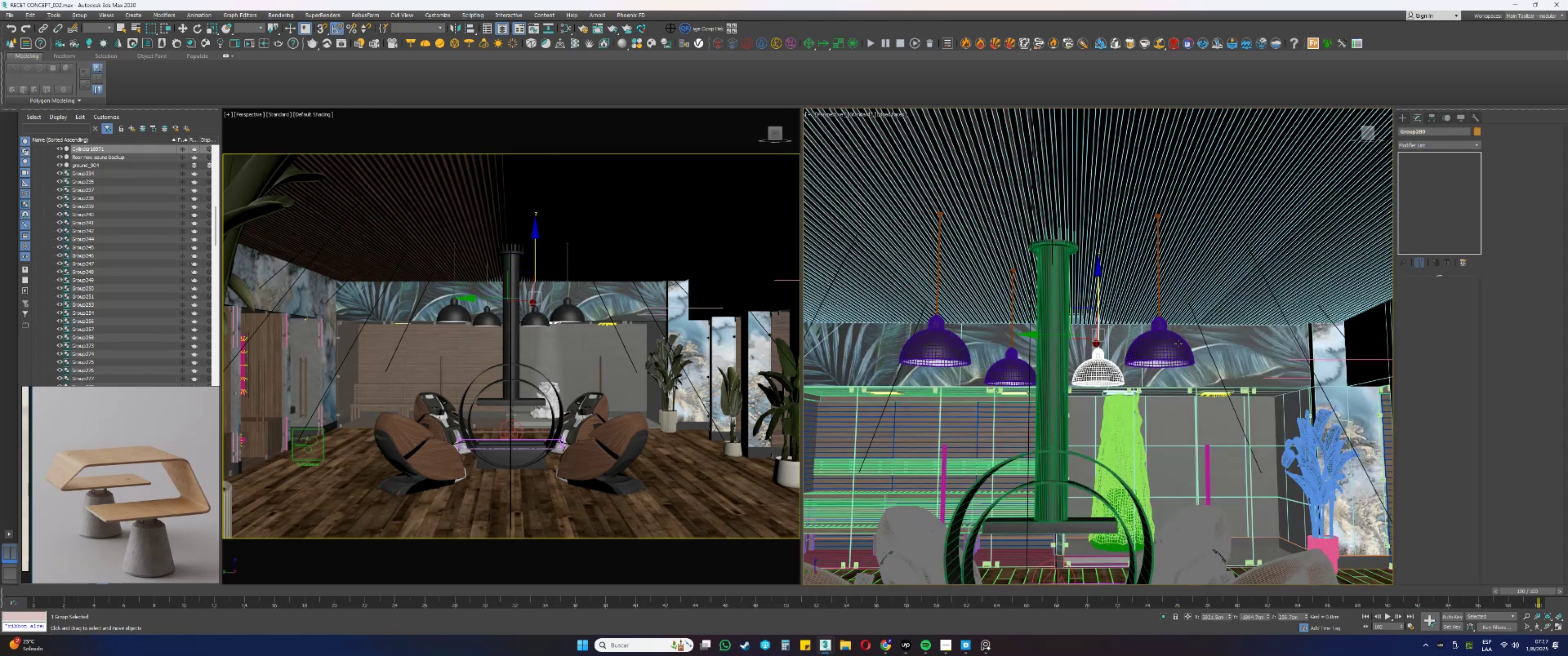 
left_click([1175, 343])
 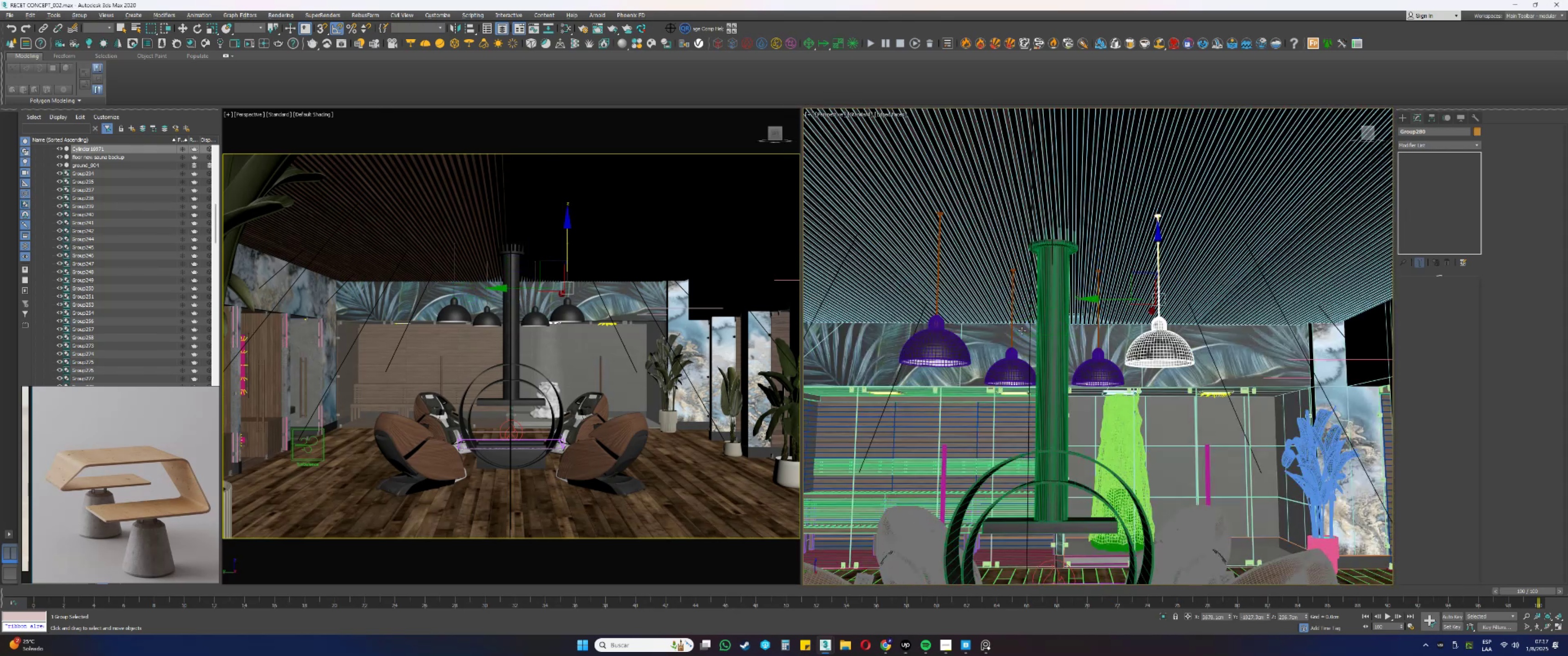 
hold_key(key=ControlLeft, duration=0.41)
 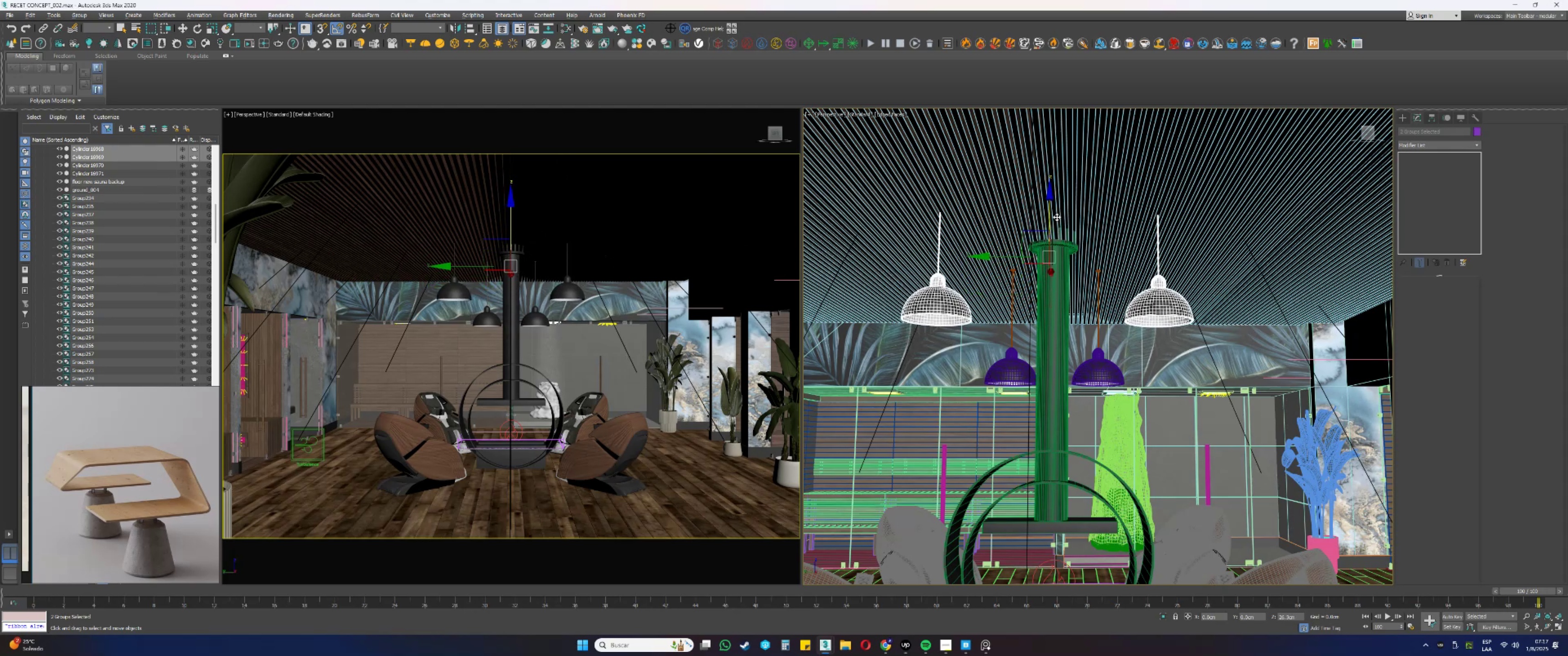 
left_click([1018, 368])
 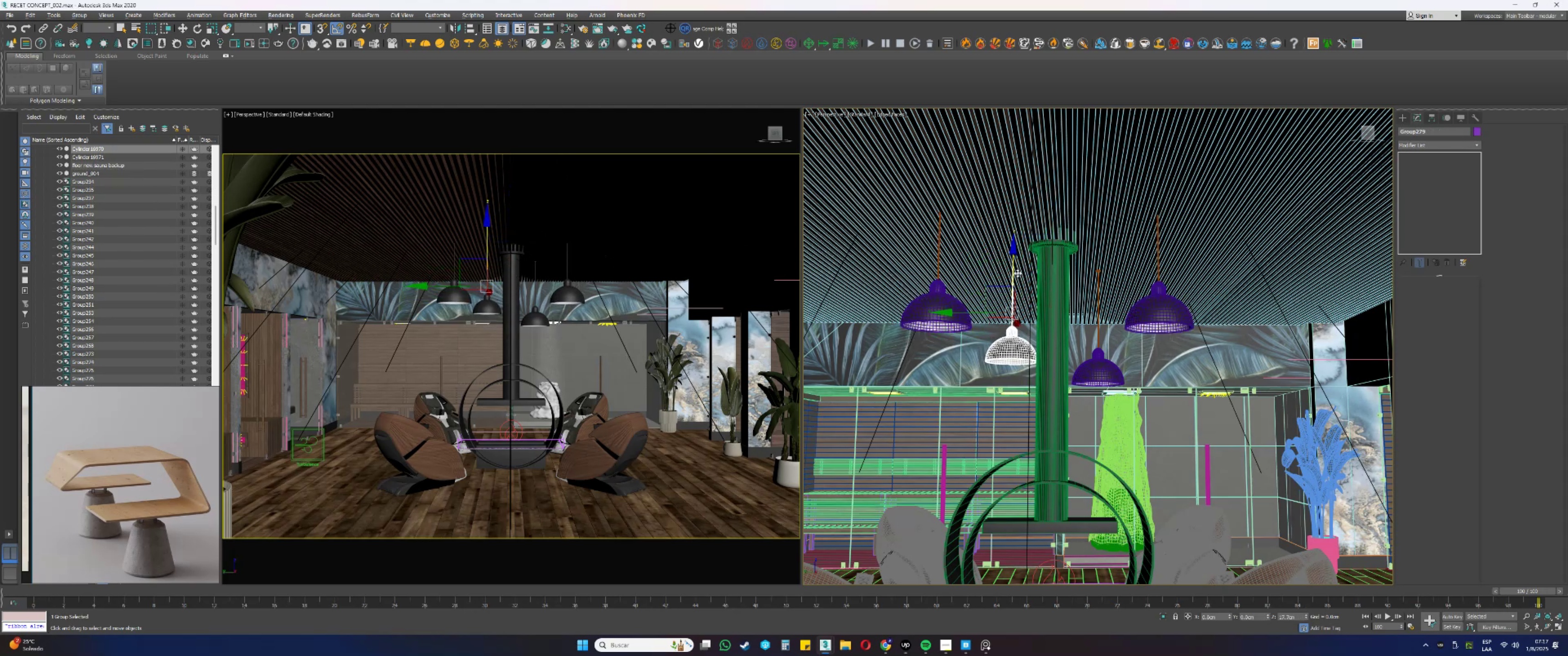 
left_click([1177, 310])
 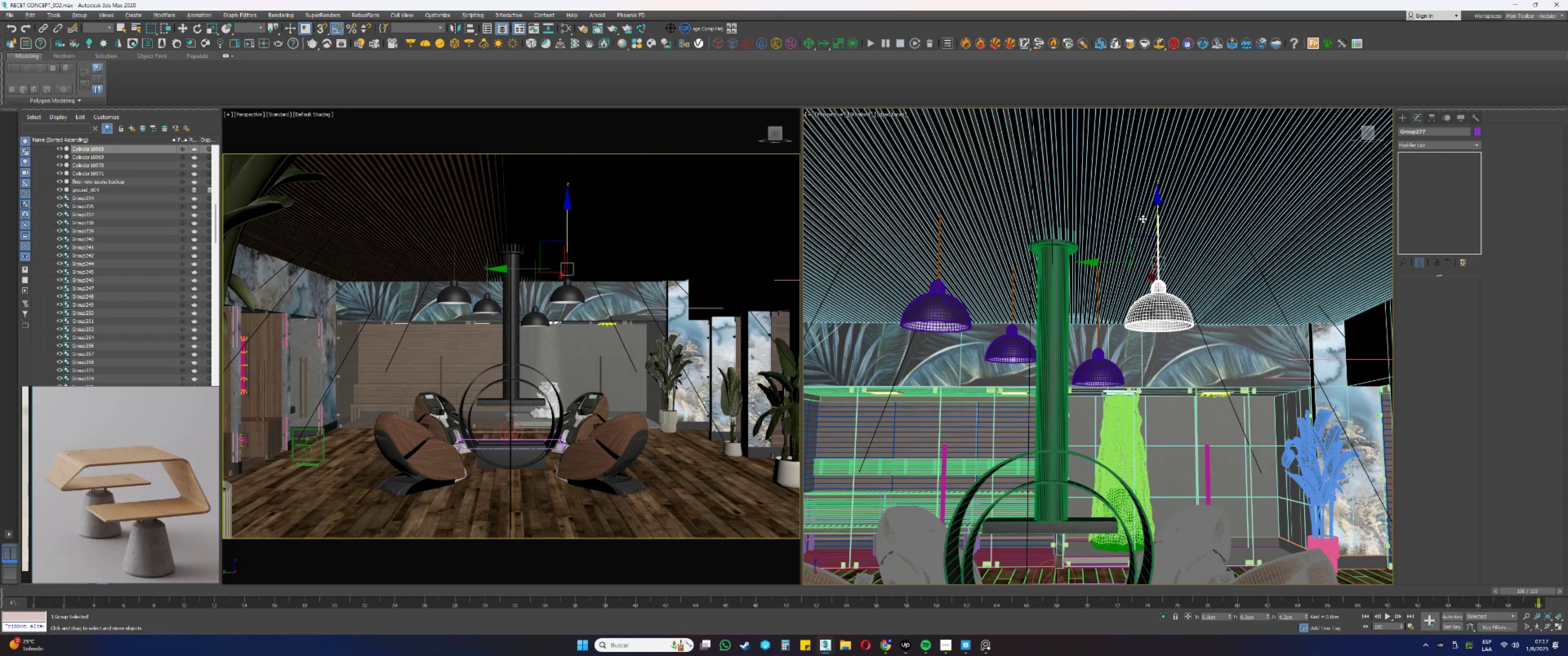 
left_click([1100, 369])
 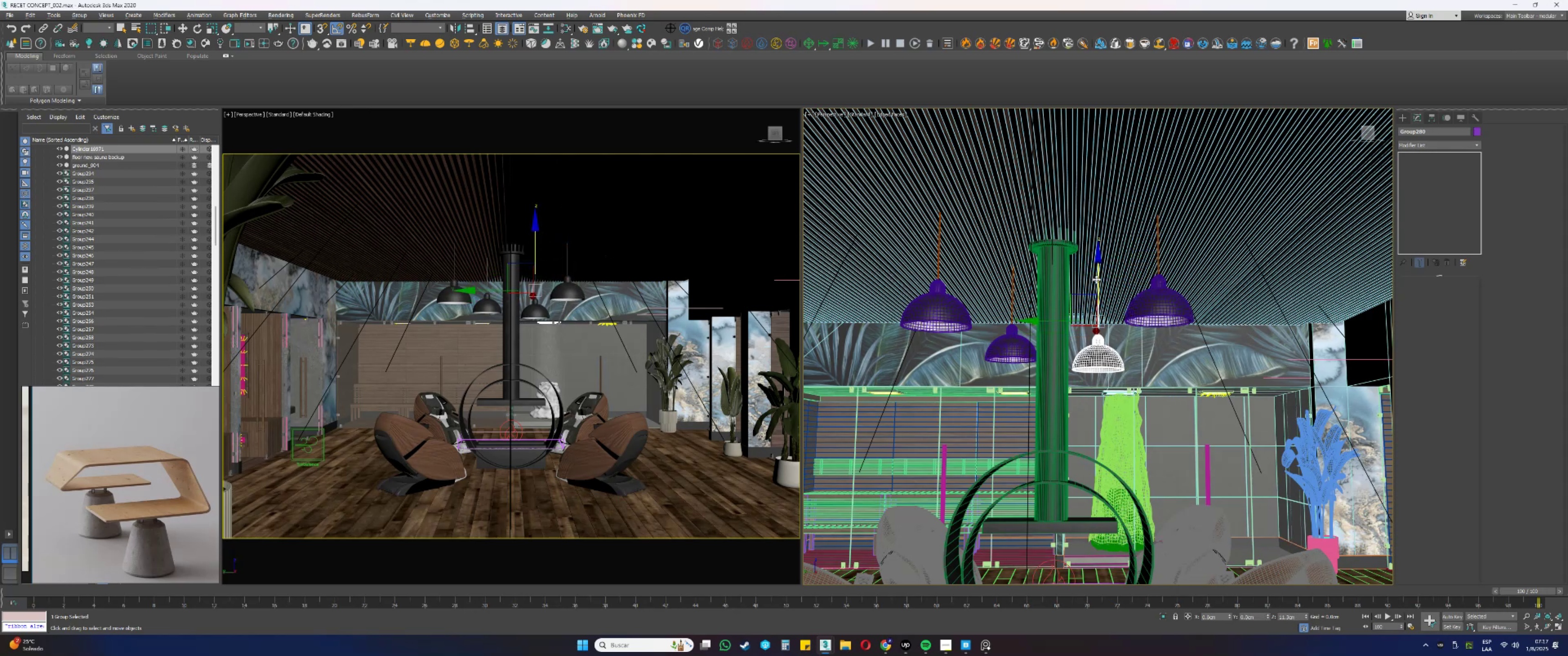 
left_click([926, 310])
 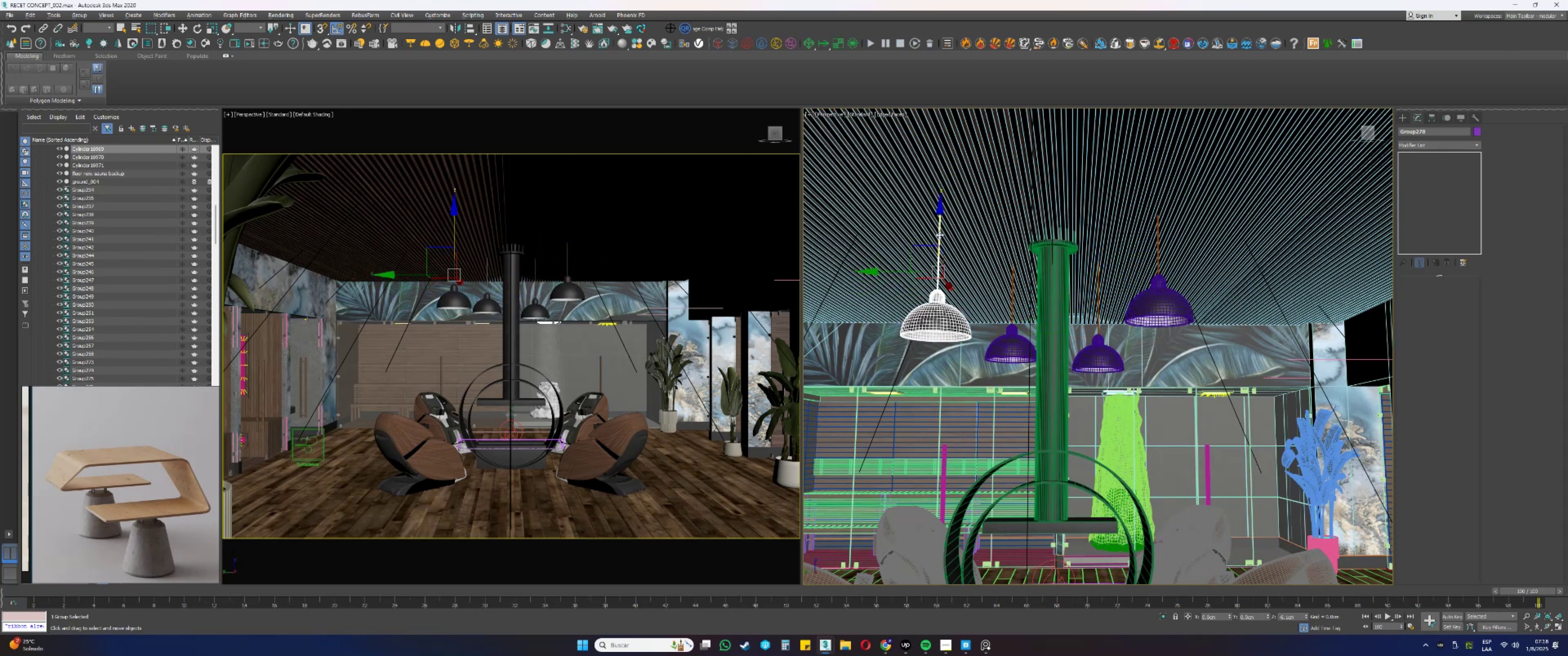 
wait(5.47)
 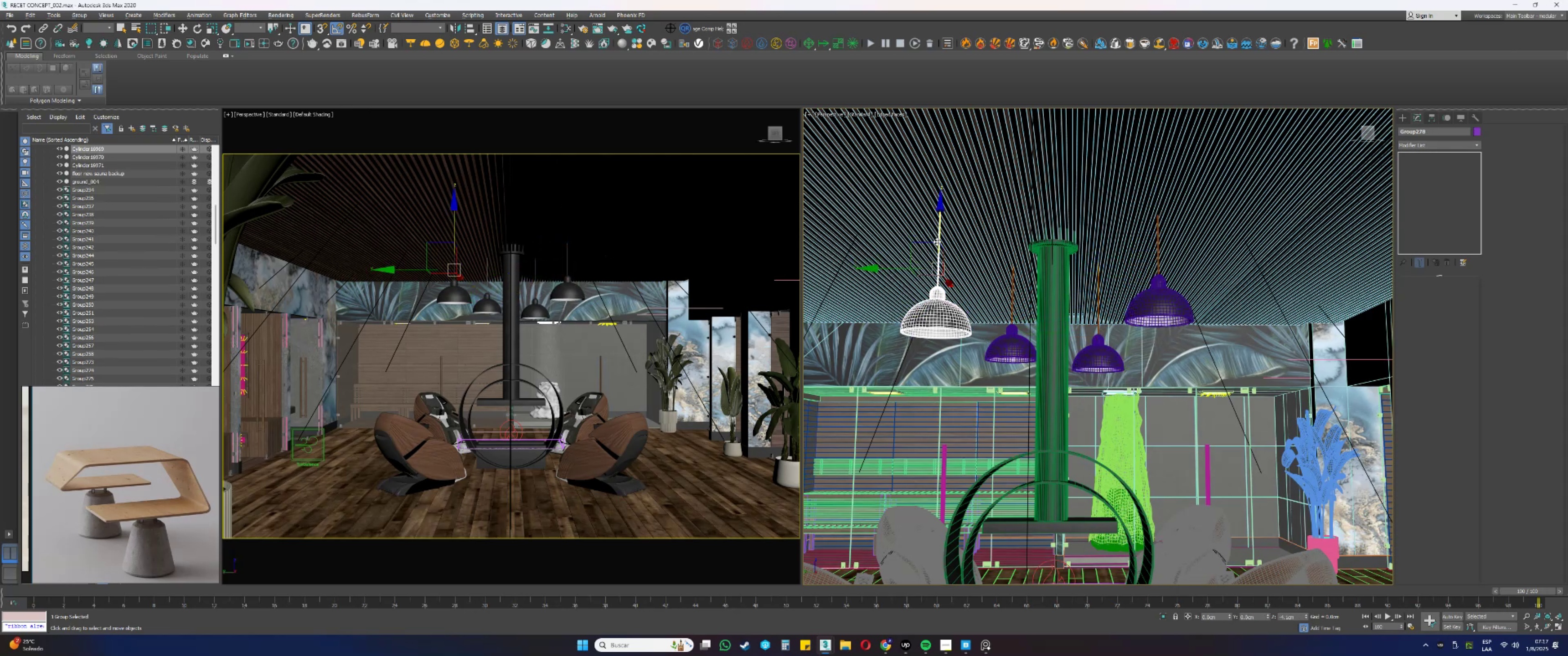 
hold_key(key=ControlLeft, duration=0.66)
 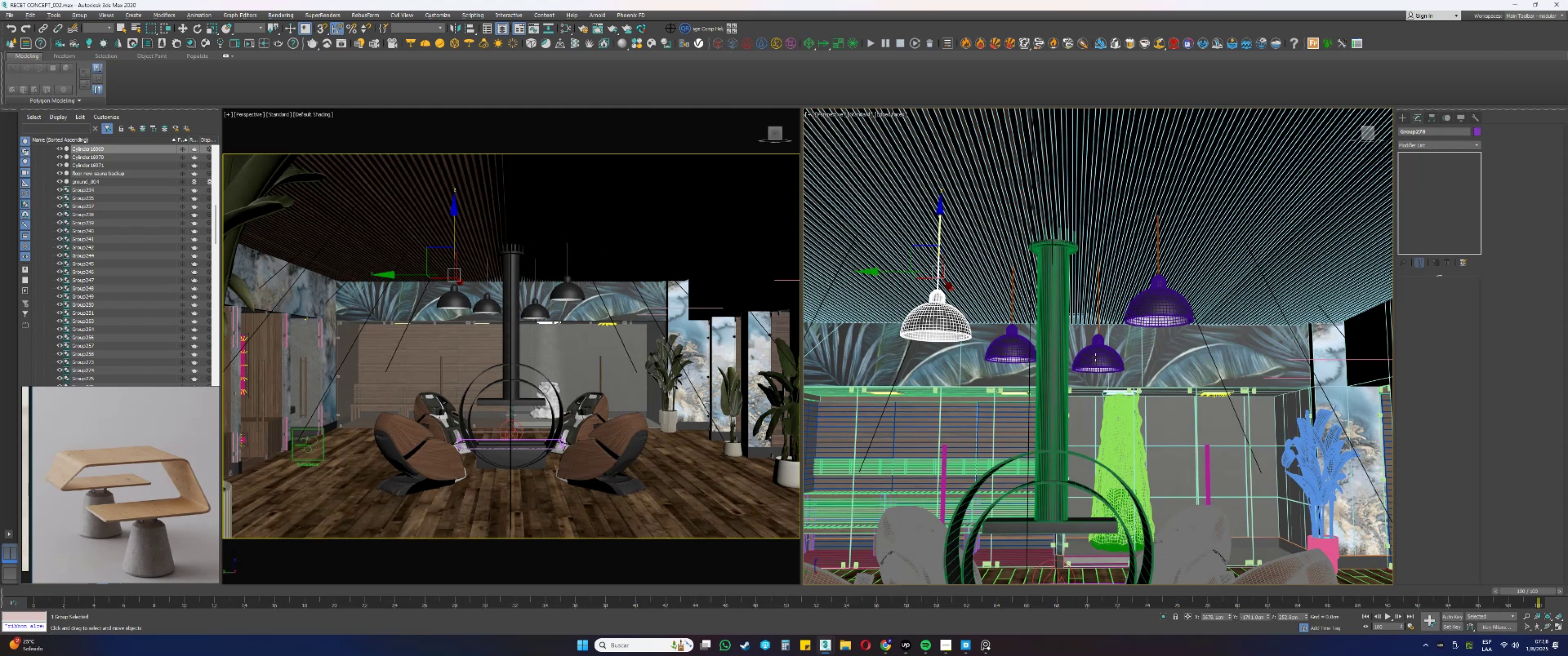 
left_click([1095, 357])
 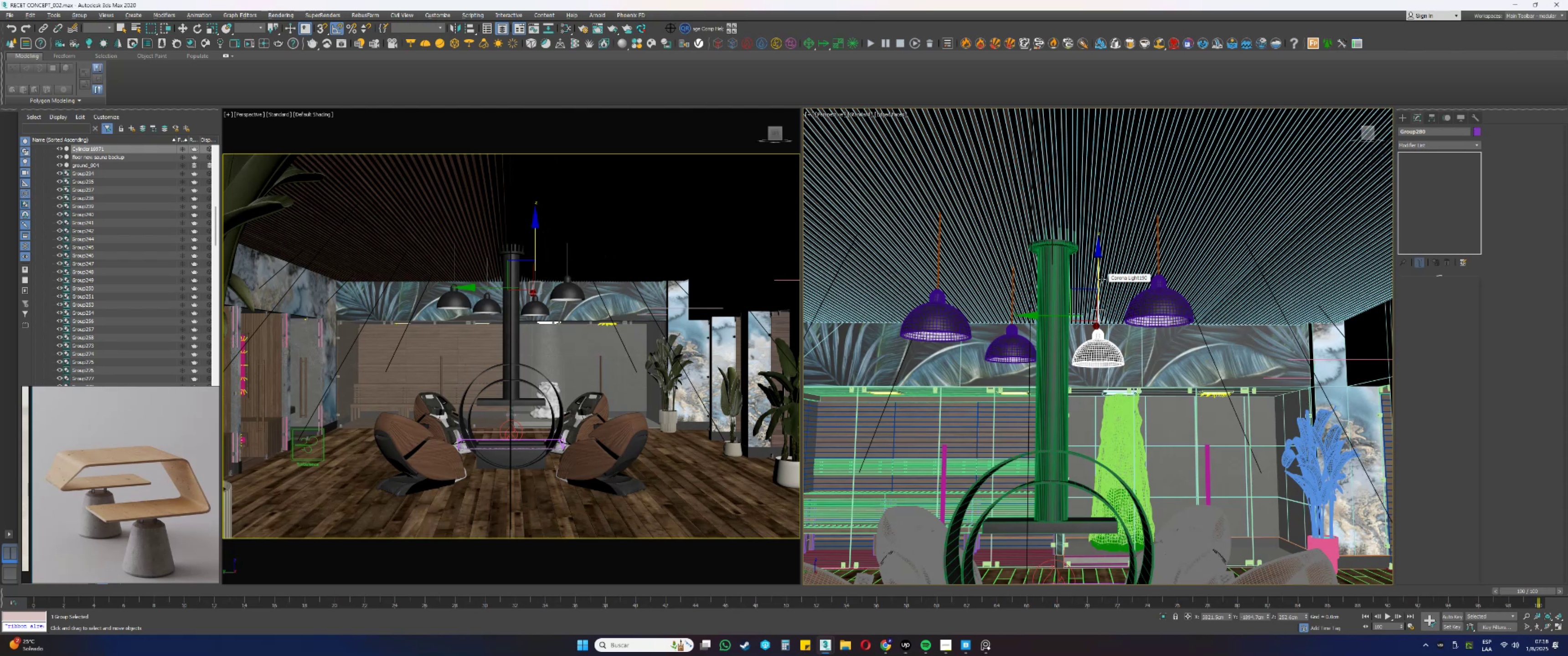 
wait(18.04)
 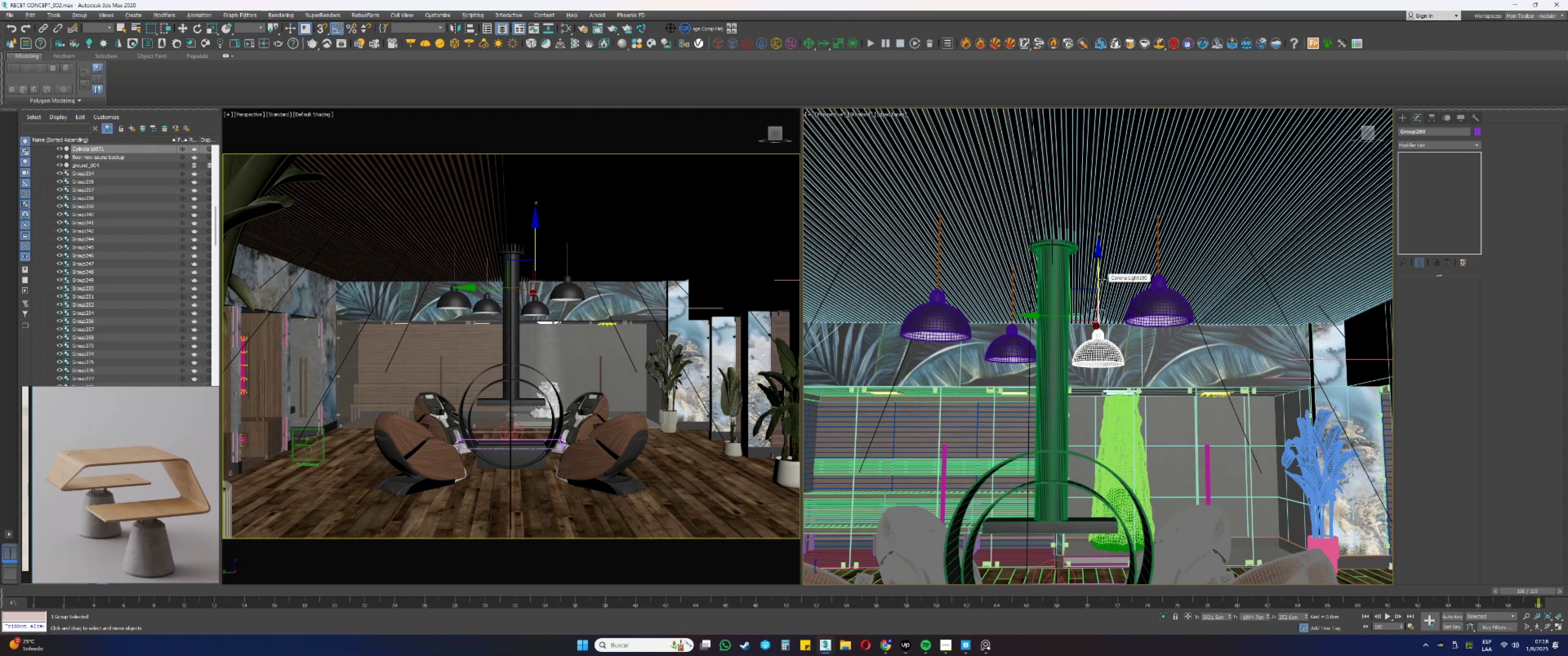 
mouse_move([1077, 312])
 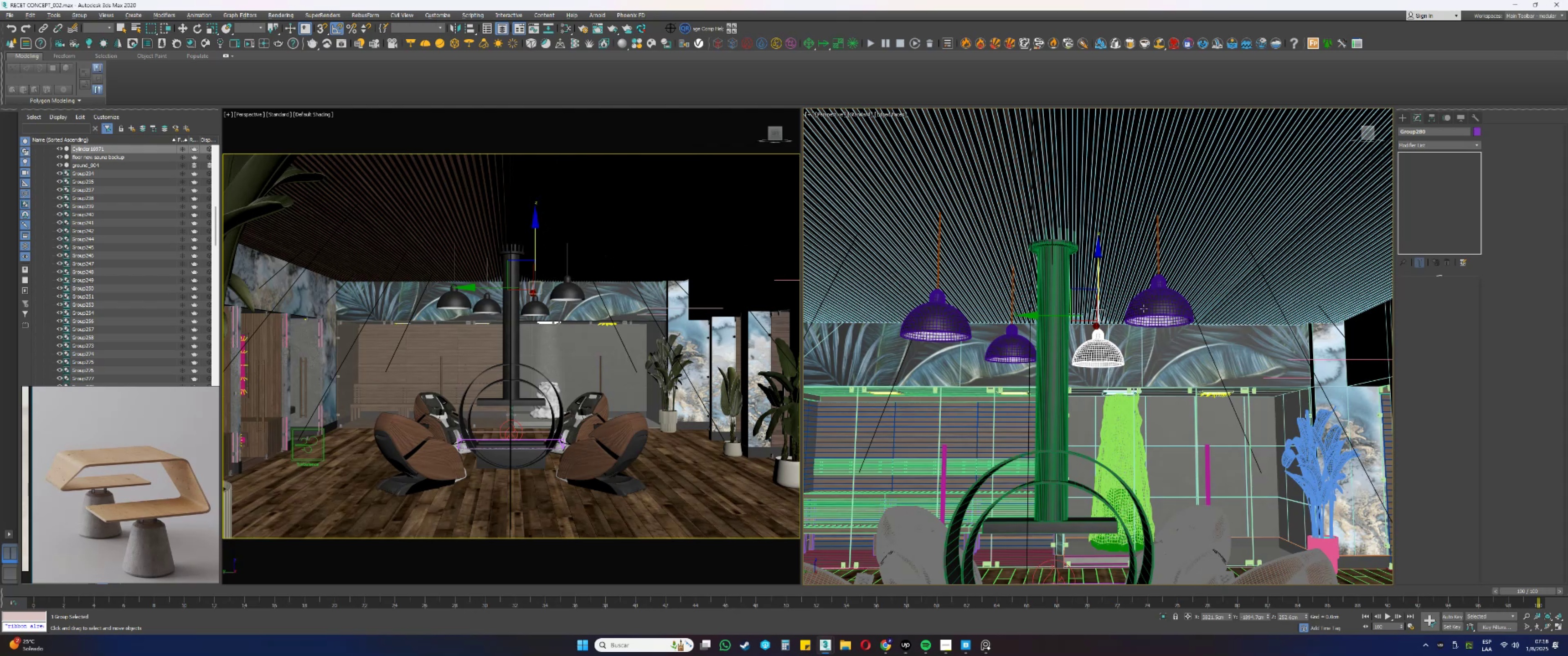 
left_click([1155, 309])
 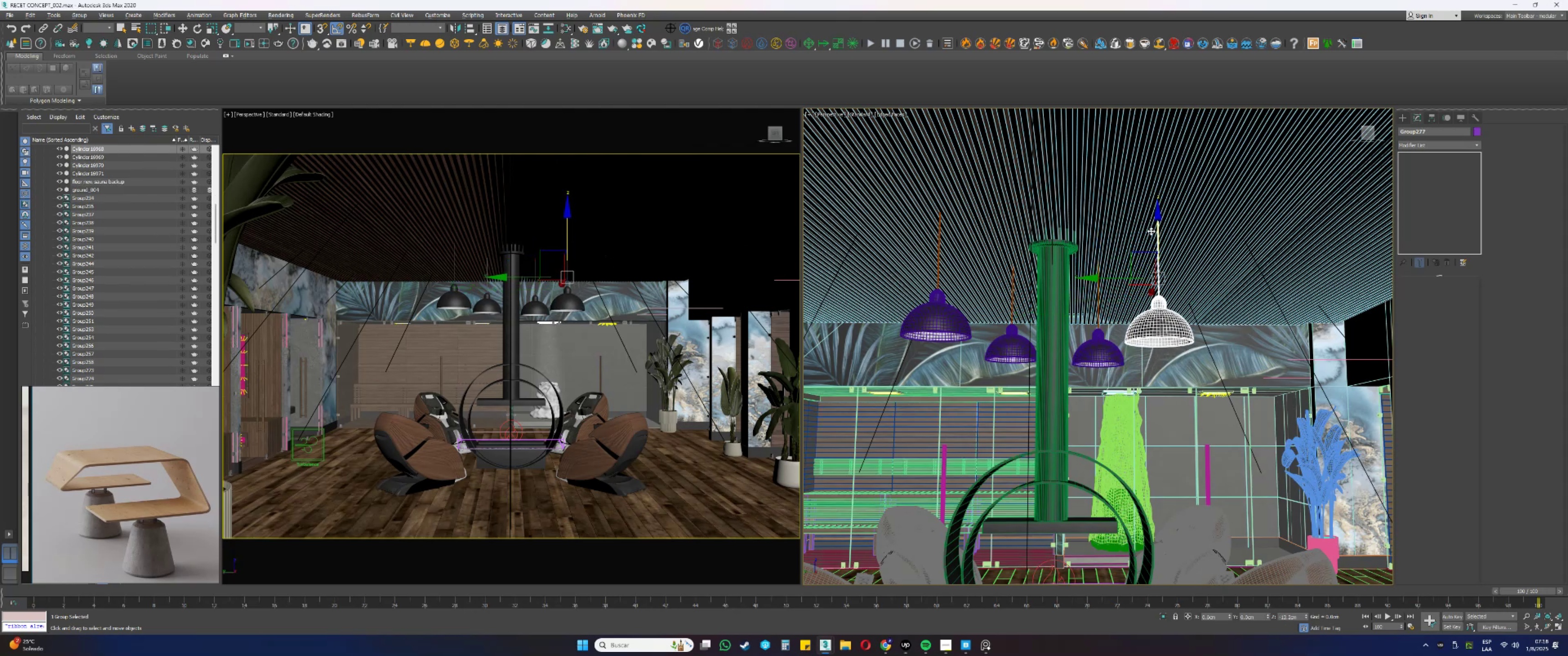 
wait(7.01)
 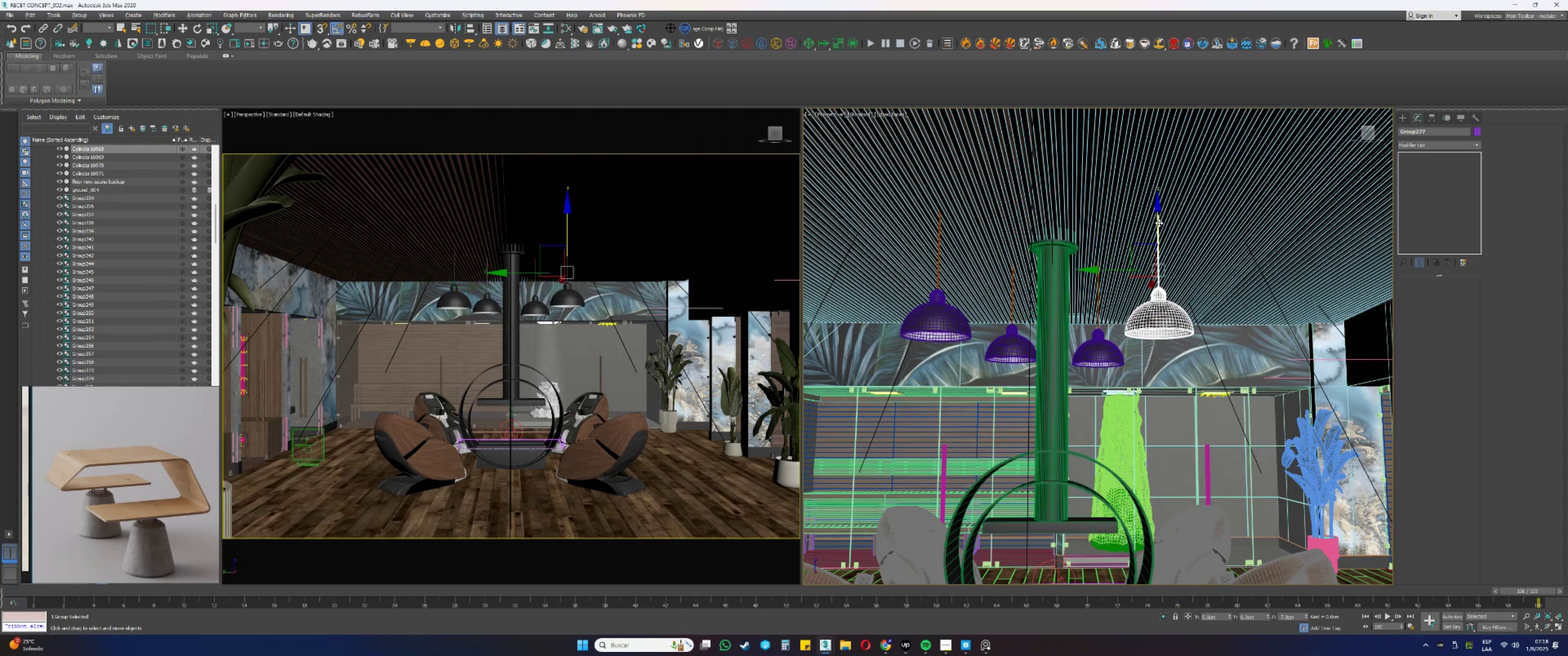 
left_click([1095, 348])
 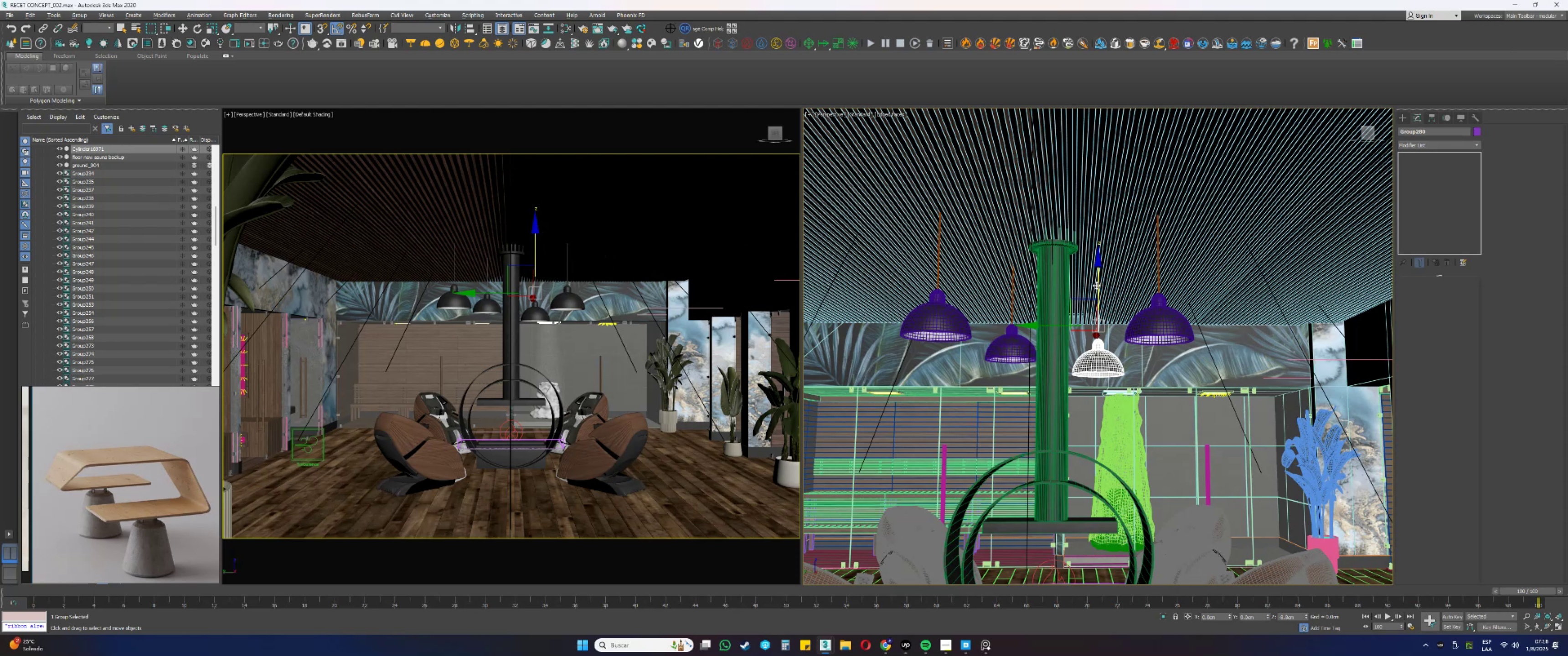 
left_click([1168, 315])
 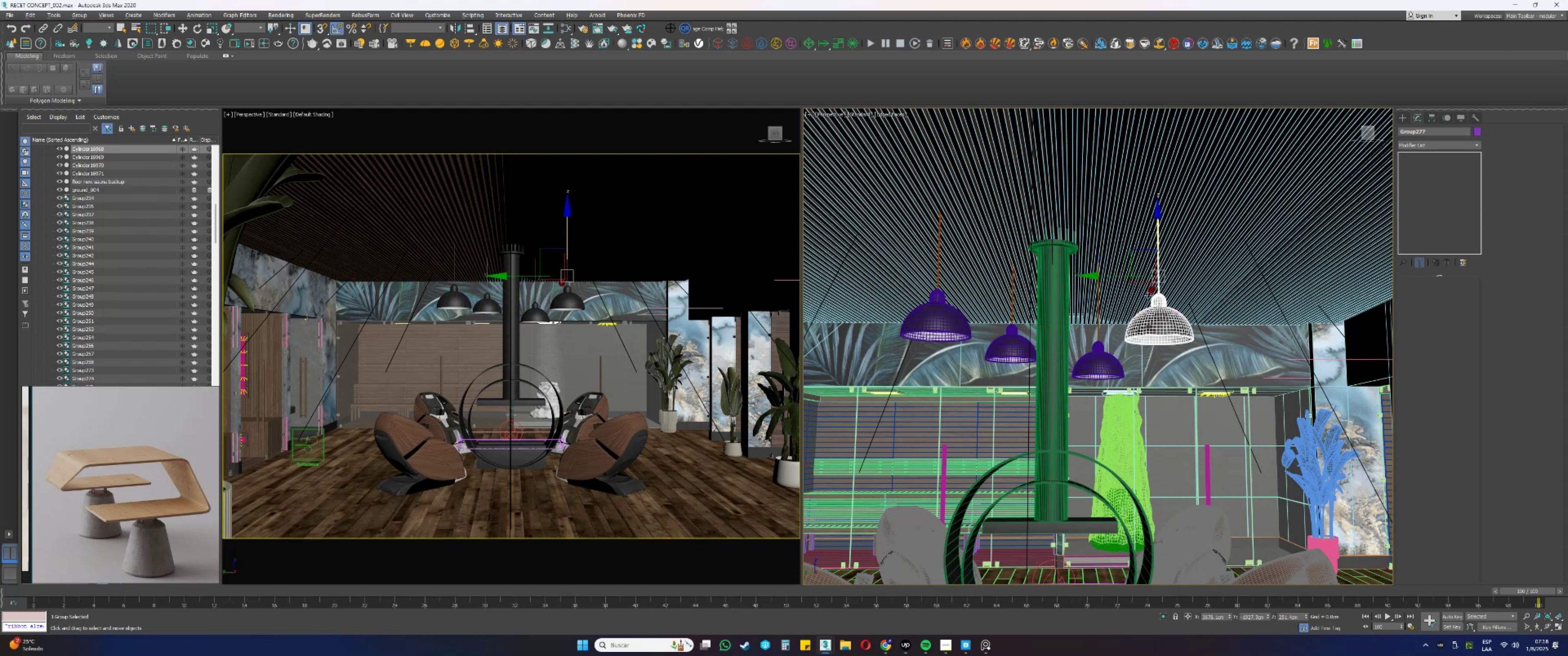 
hold_key(key=ShiftLeft, duration=1.39)
 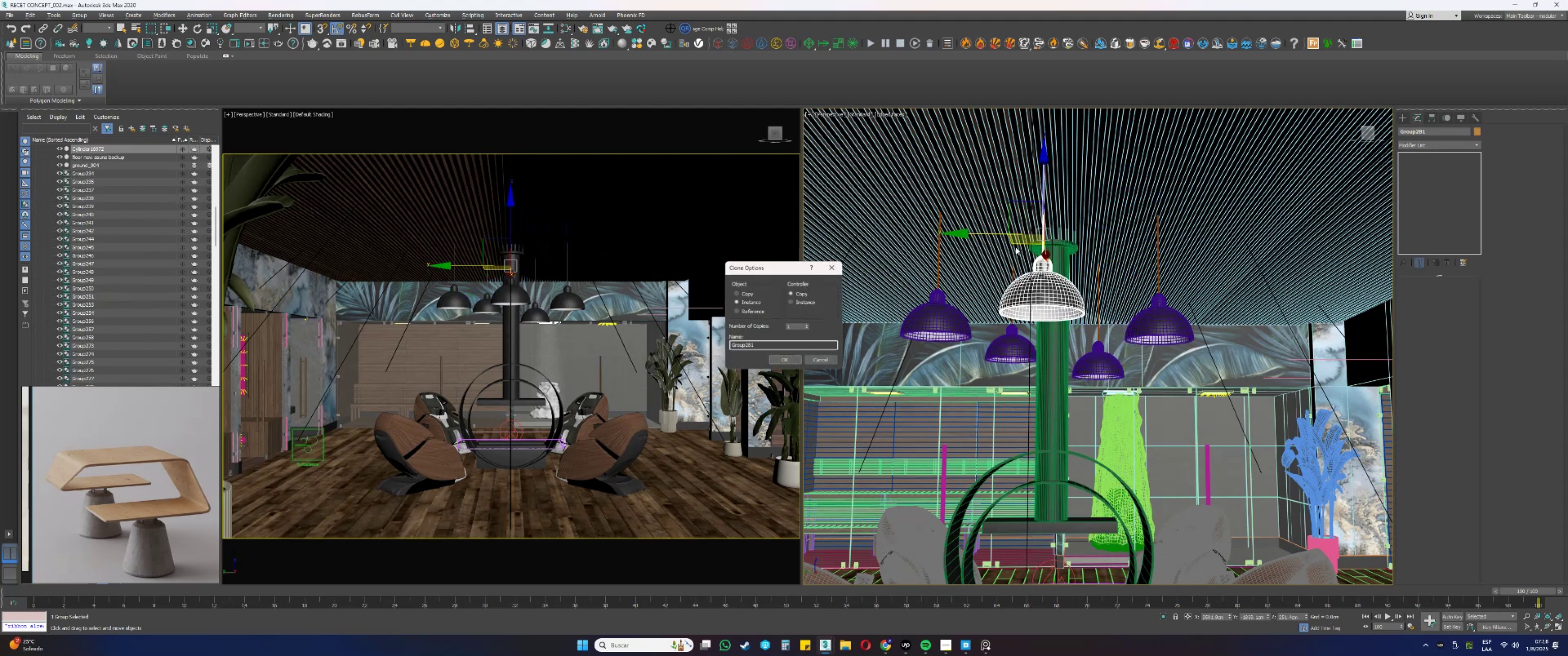 
left_click([792, 360])
 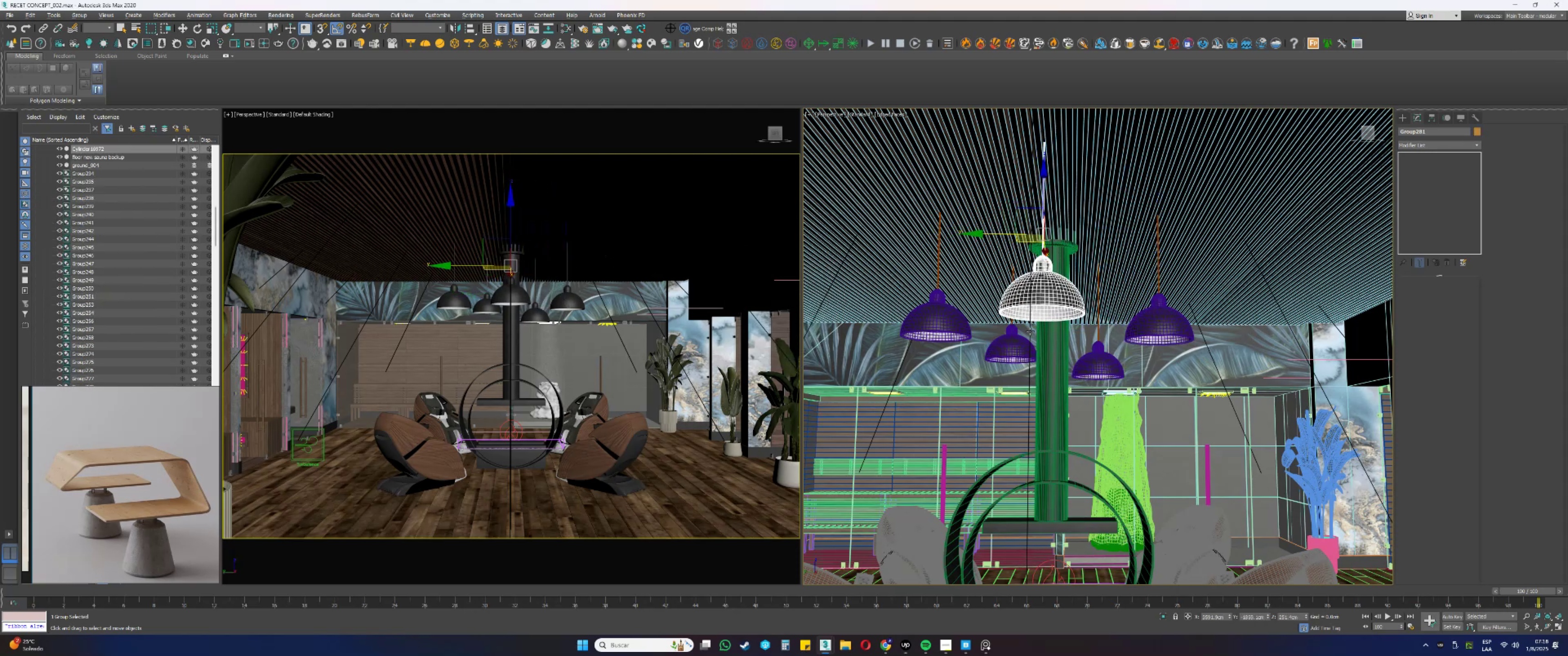 
hold_key(key=AltLeft, duration=0.54)
 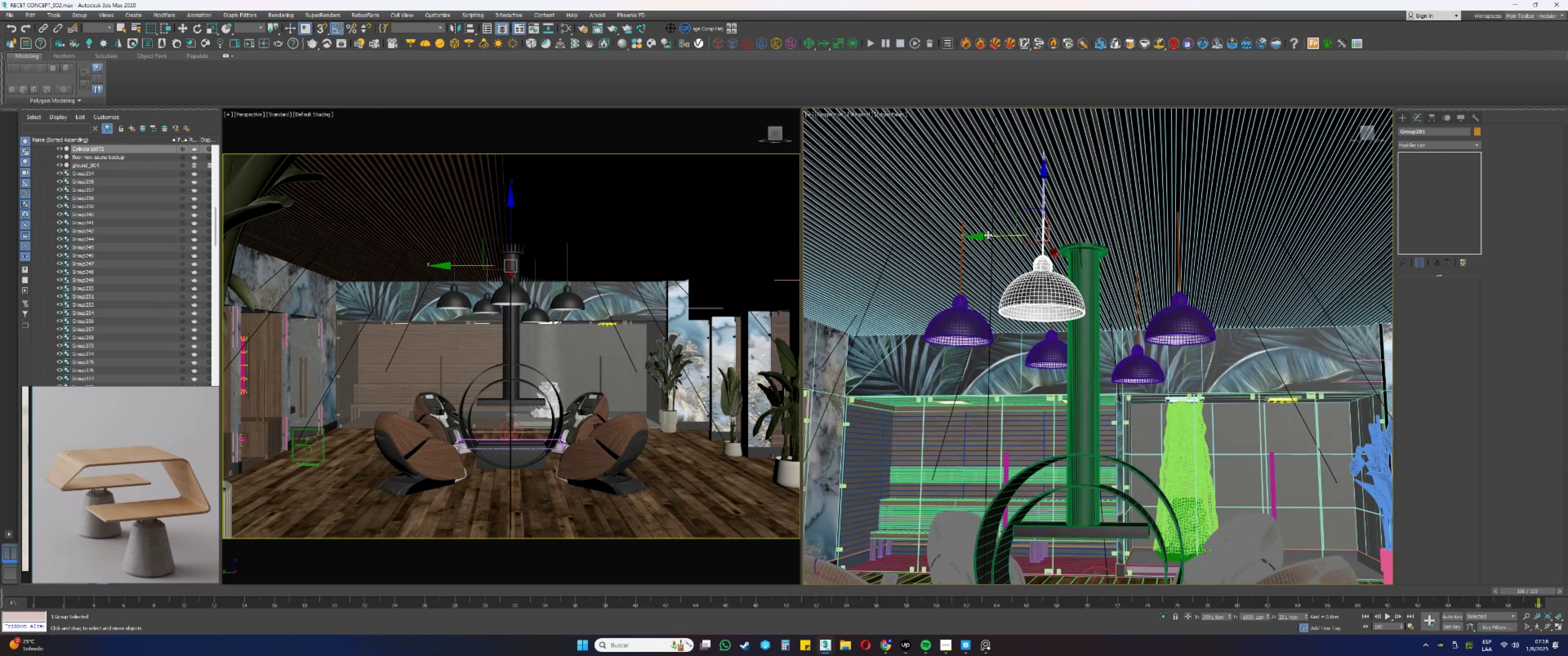 
hold_key(key=AltLeft, duration=0.63)
 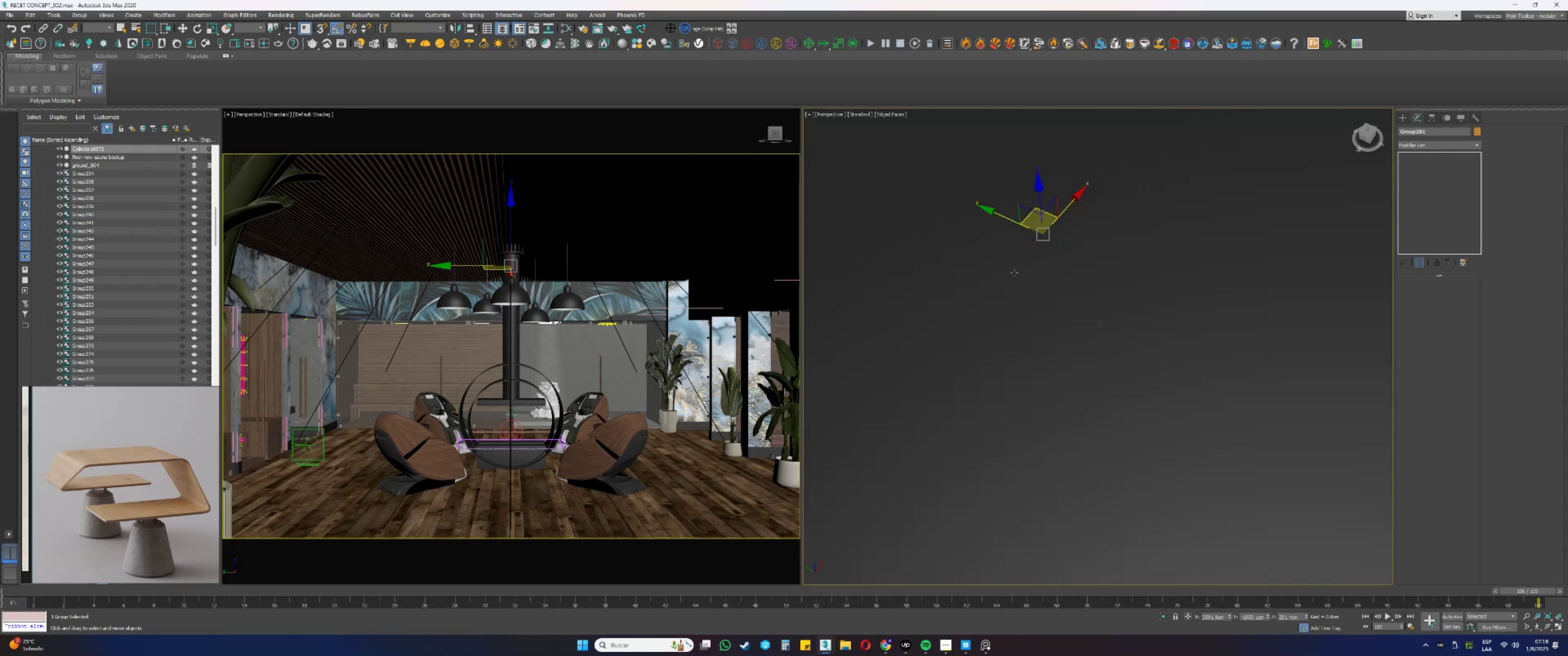 
scroll: coordinate [1012, 277], scroll_direction: down, amount: 13.0
 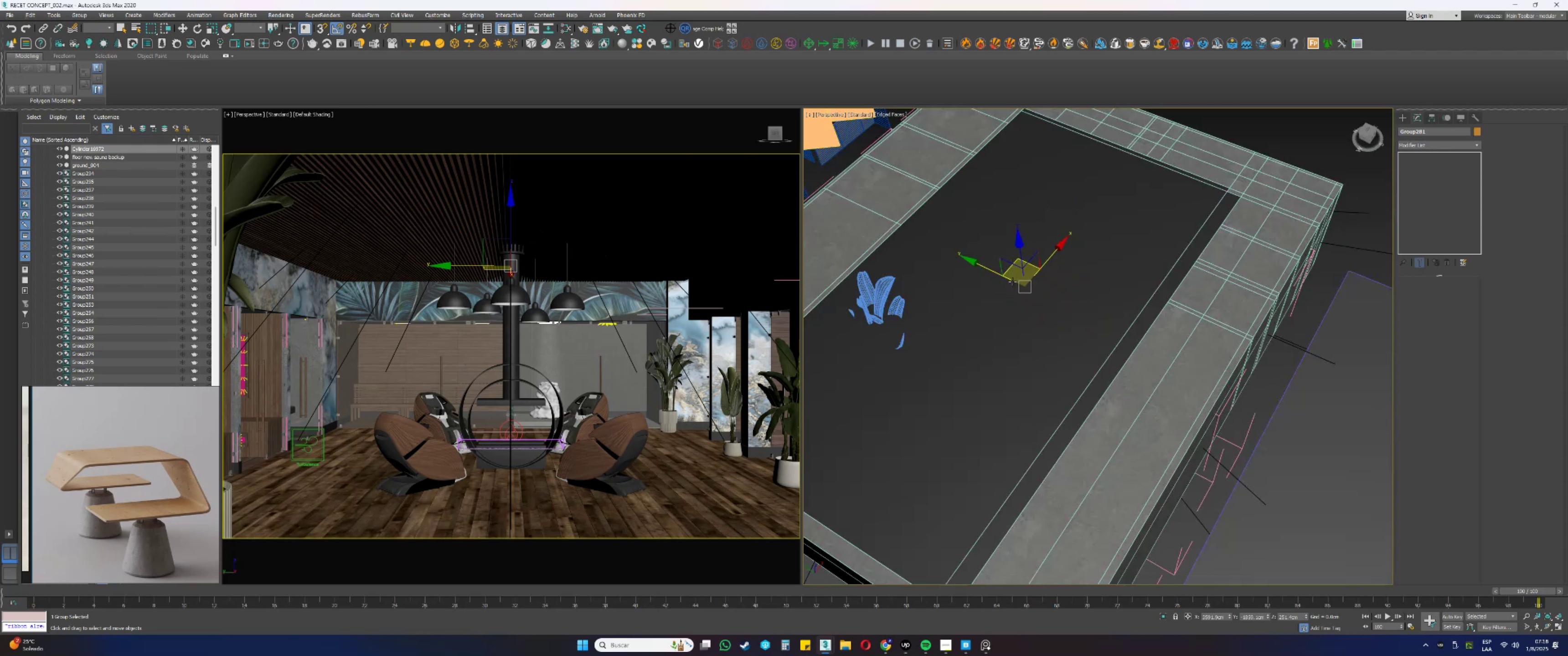 
key(Z)
 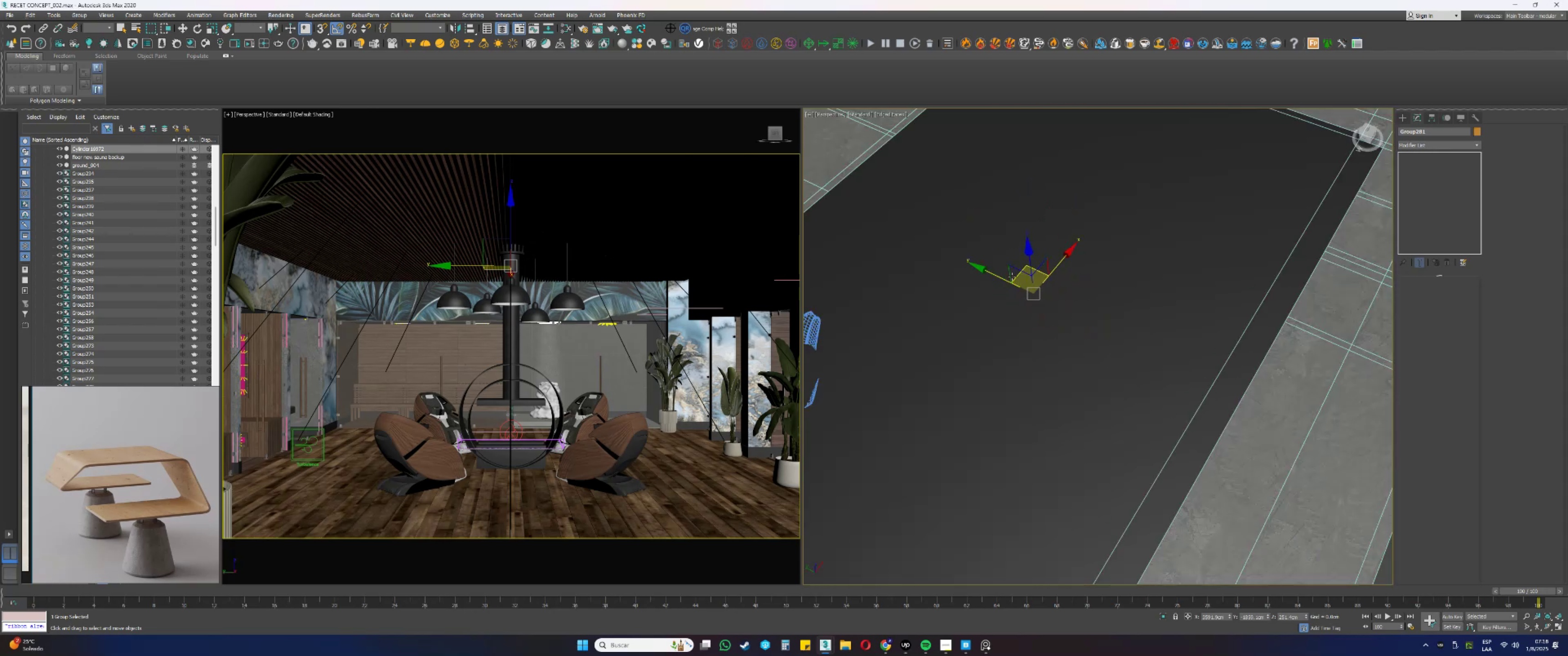 
hold_key(key=AltLeft, duration=0.39)
 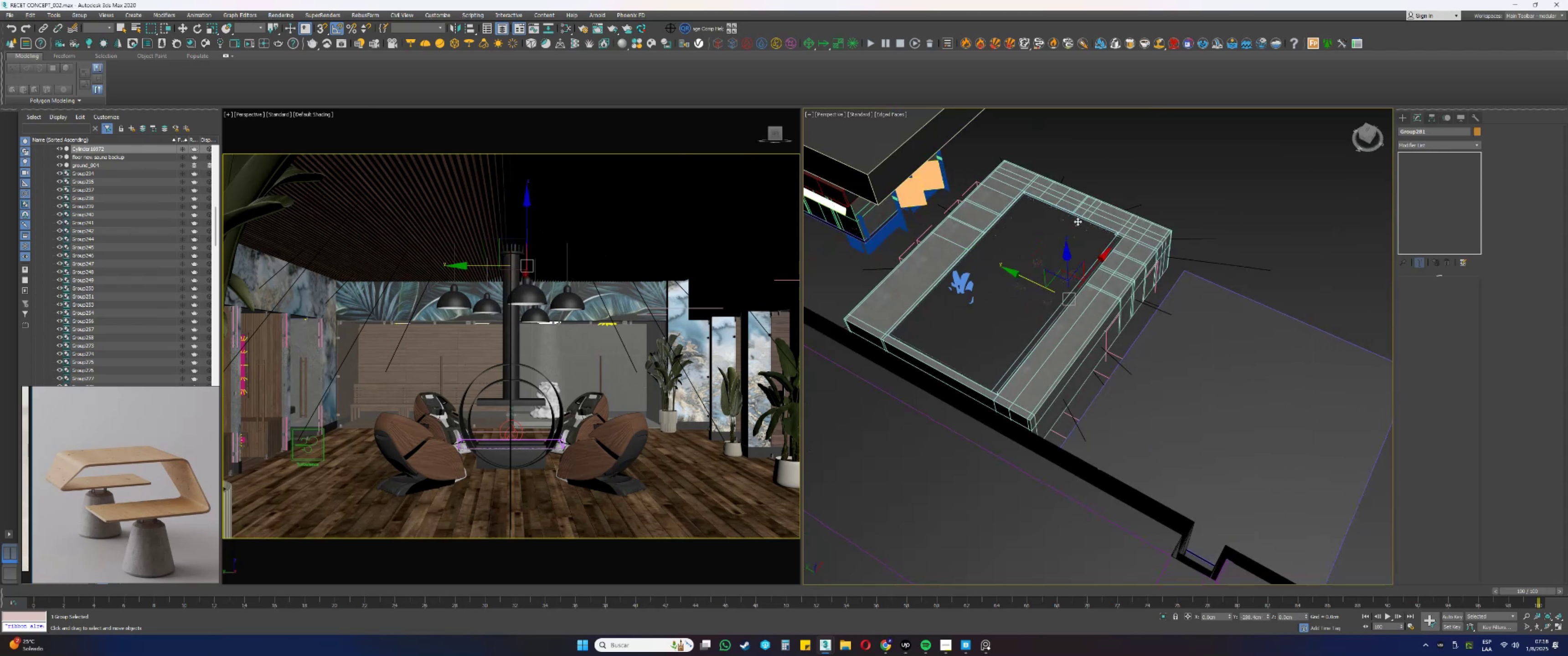 
scroll: coordinate [1074, 203], scroll_direction: up, amount: 11.0
 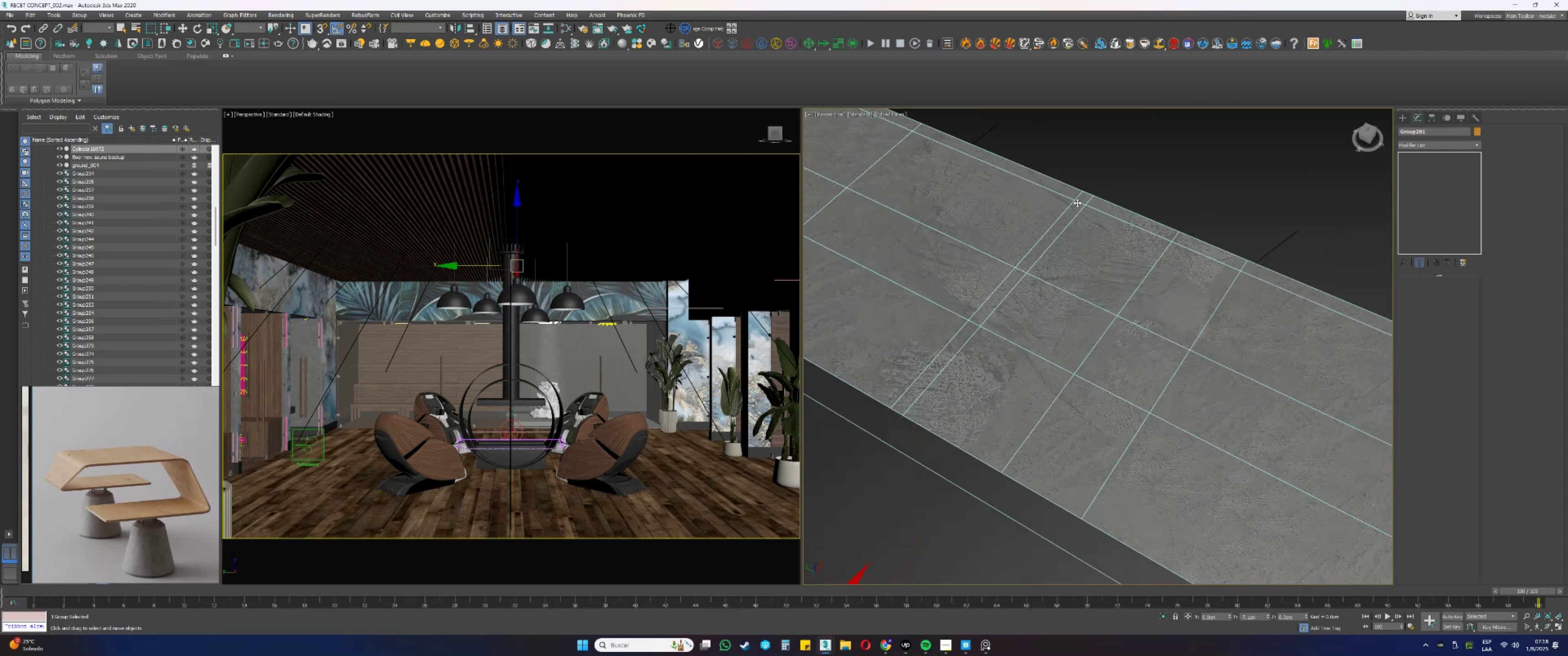 
type(ssz)
 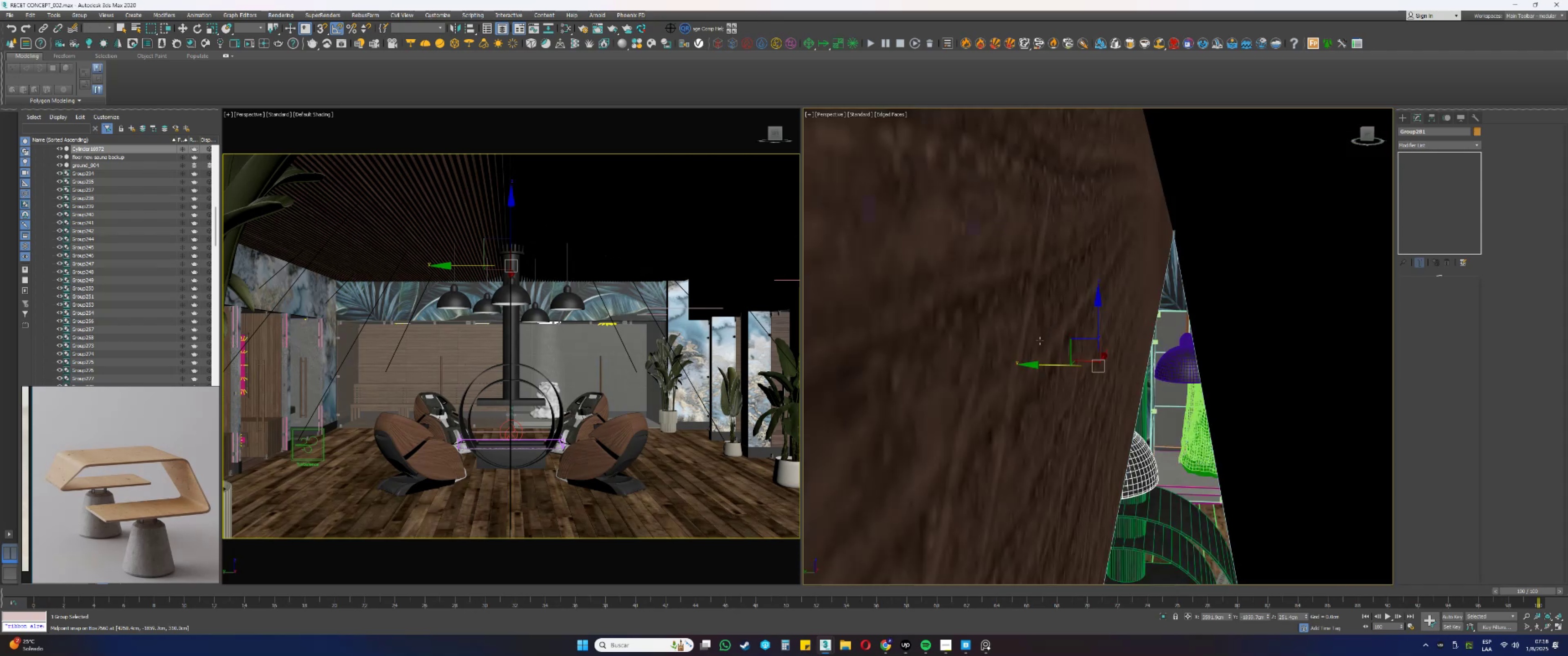 
hold_key(key=AltLeft, duration=0.88)
 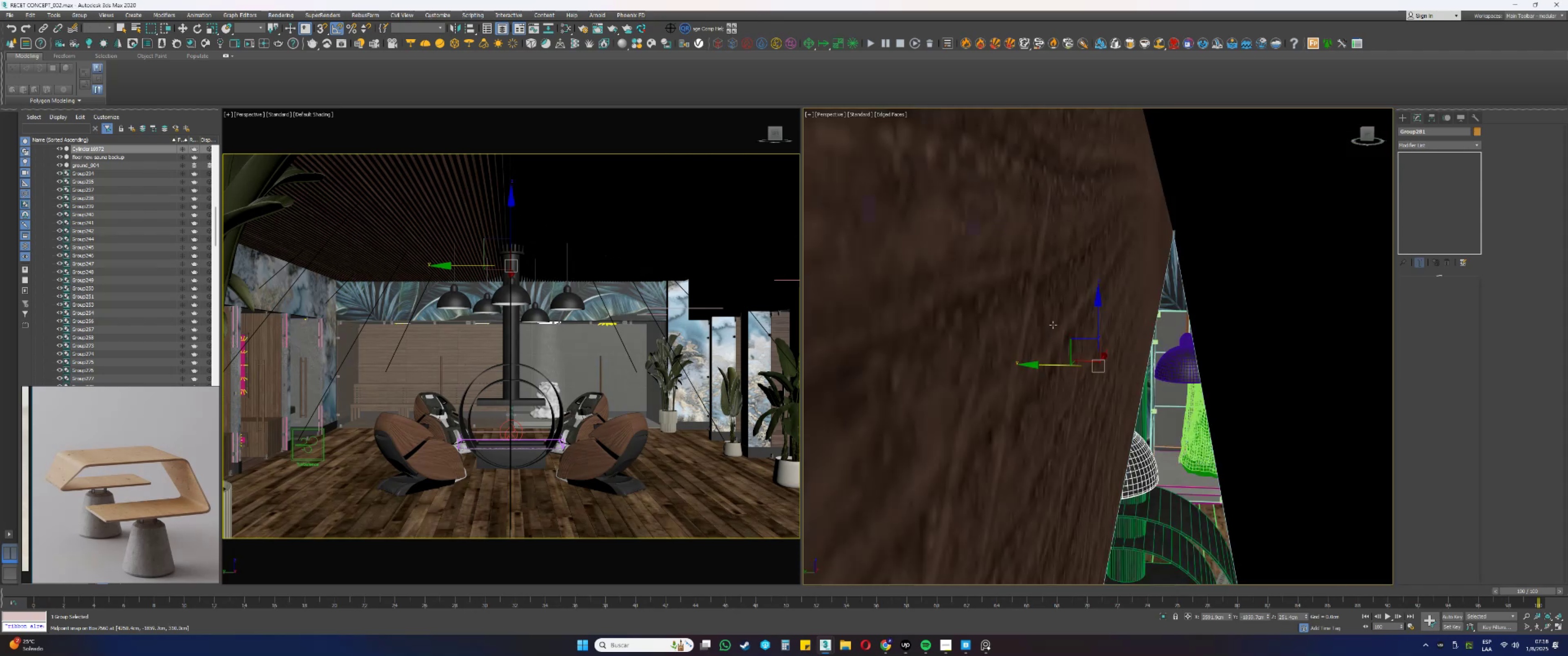 
hold_key(key=AltLeft, duration=0.59)
 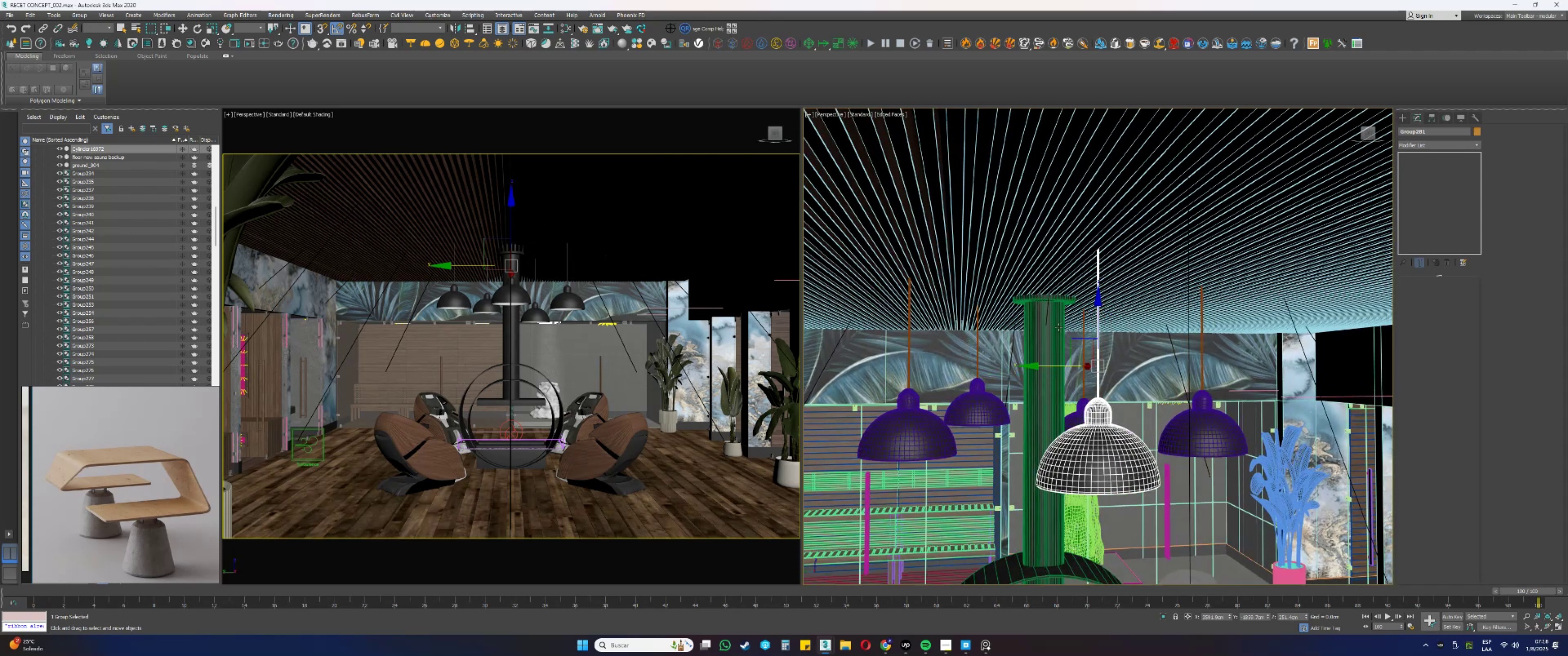 
hold_key(key=AltLeft, duration=0.54)
 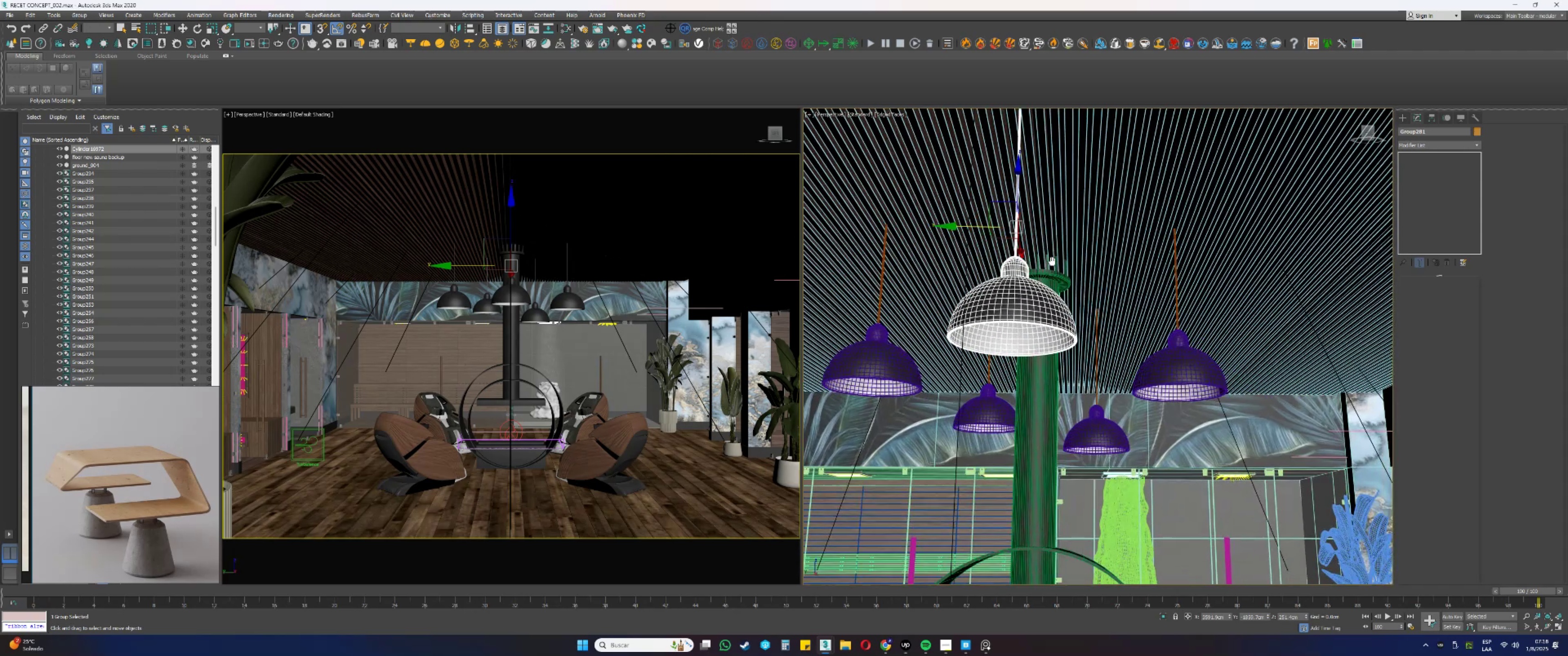 
hold_key(key=AltLeft, duration=0.39)
 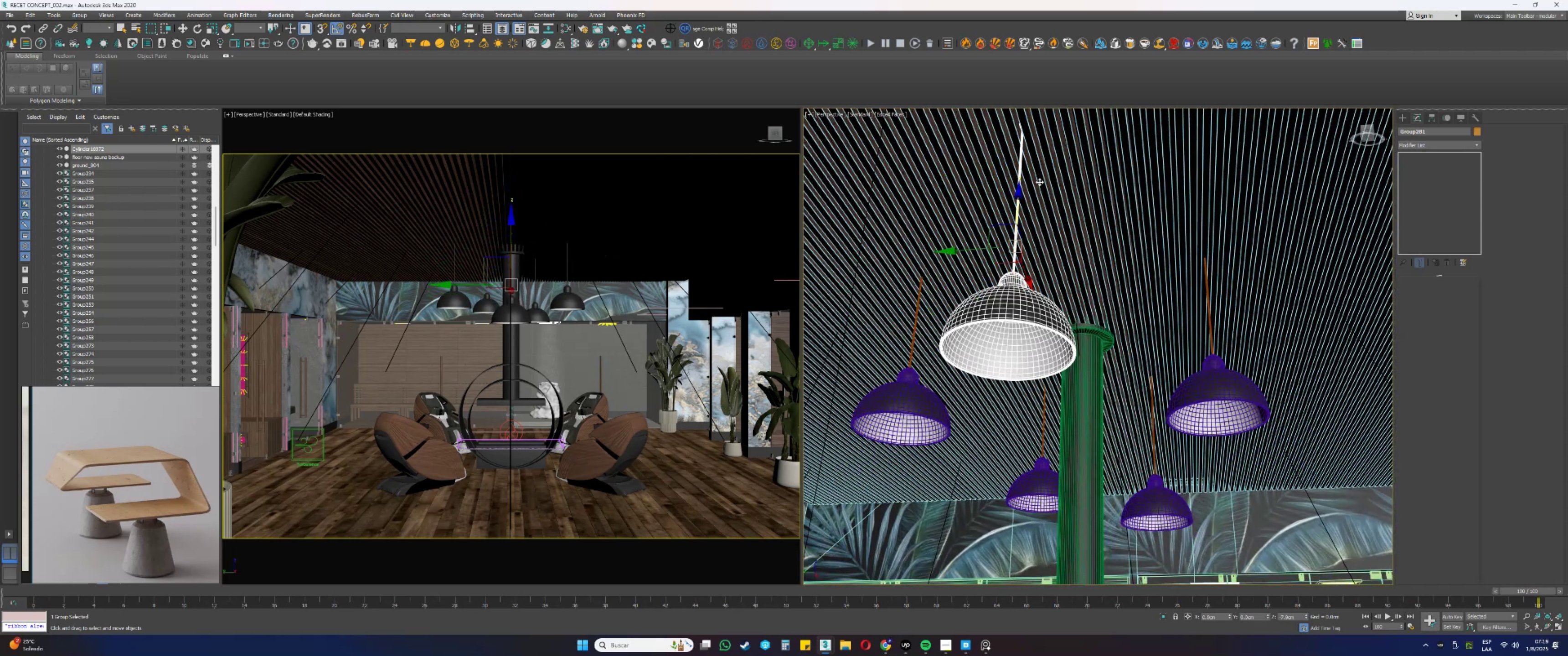 
wait(5.3)
 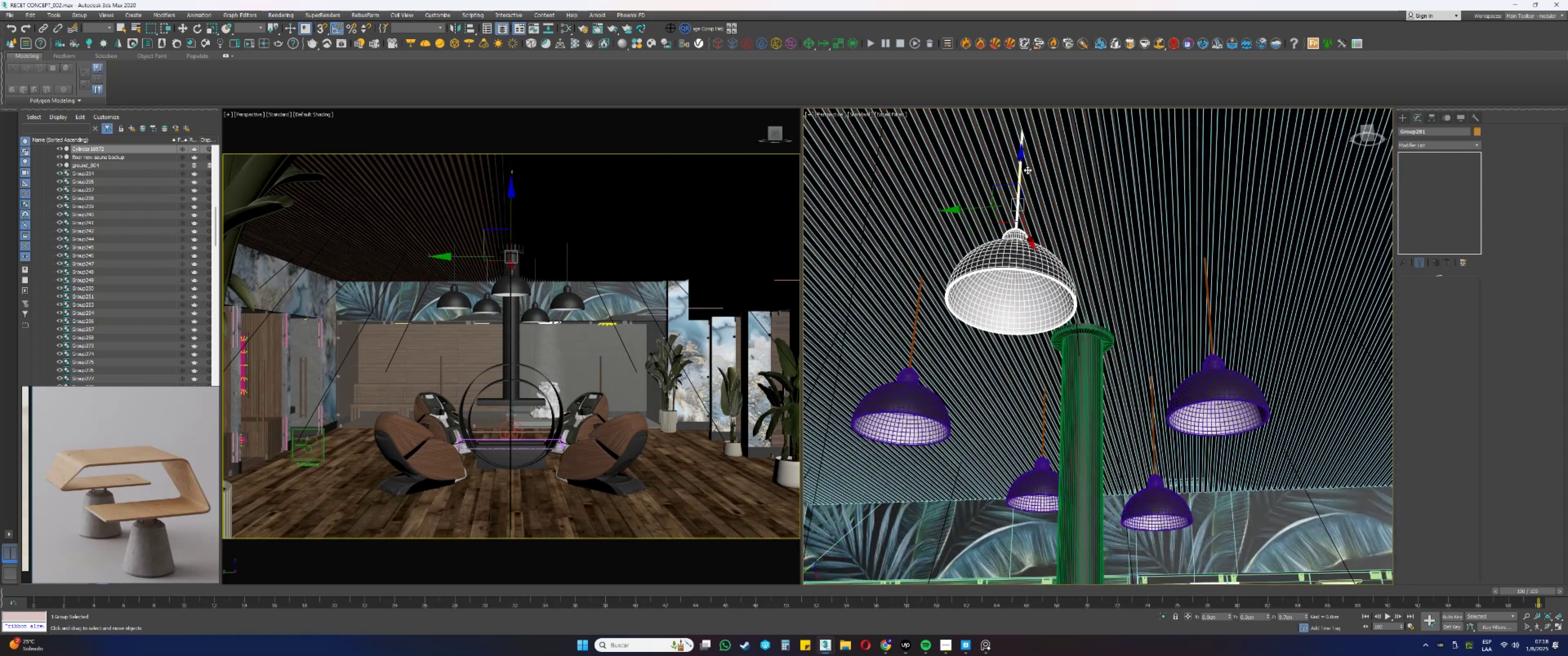 
key(Control+ControlLeft)
 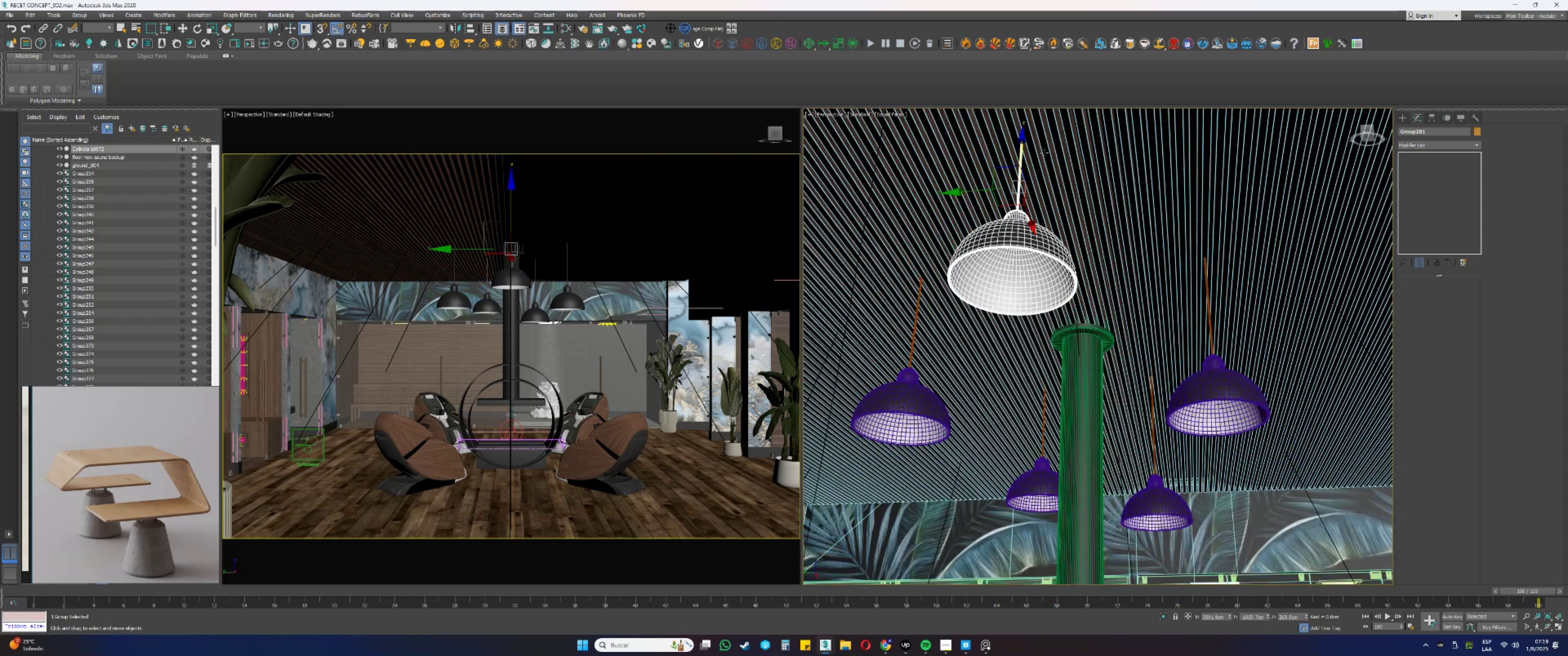 
key(Control+Z)
 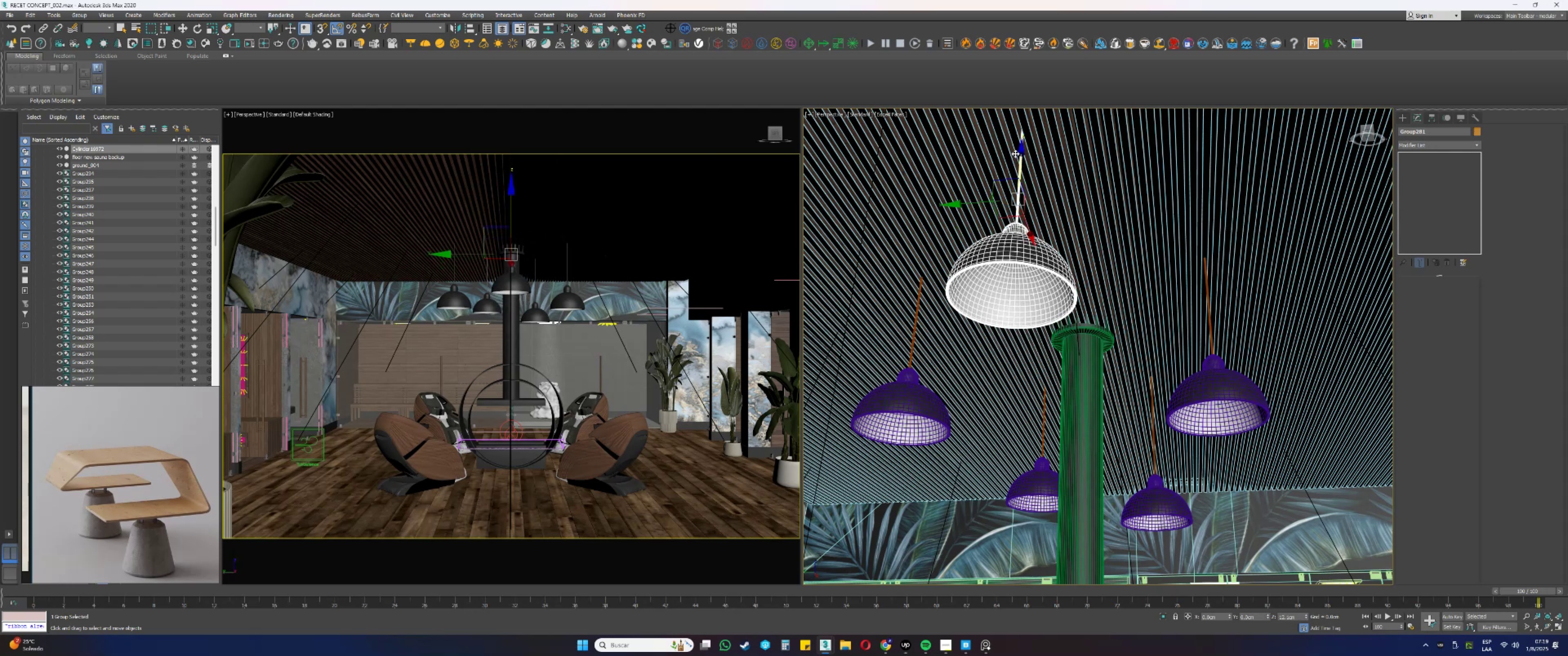 
hold_key(key=AltLeft, duration=0.52)
 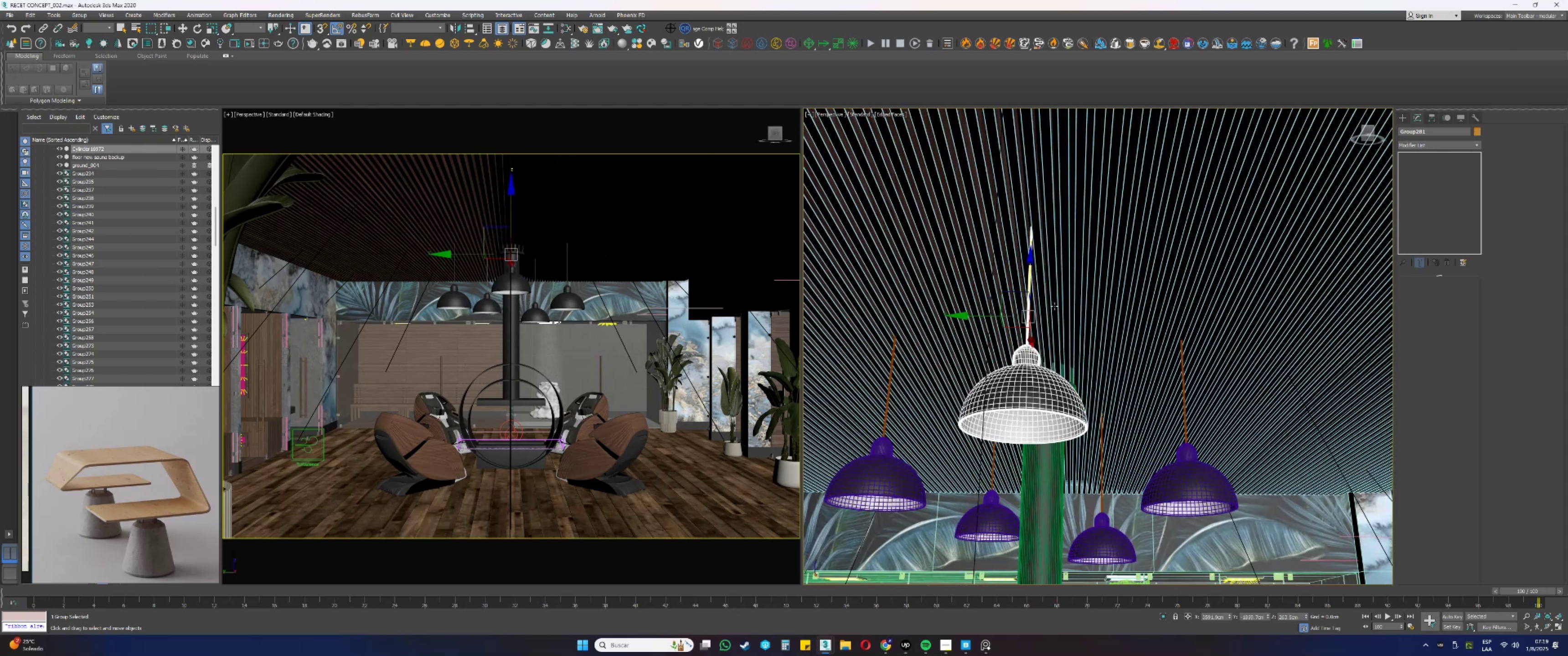 
hold_key(key=AltLeft, duration=0.32)
 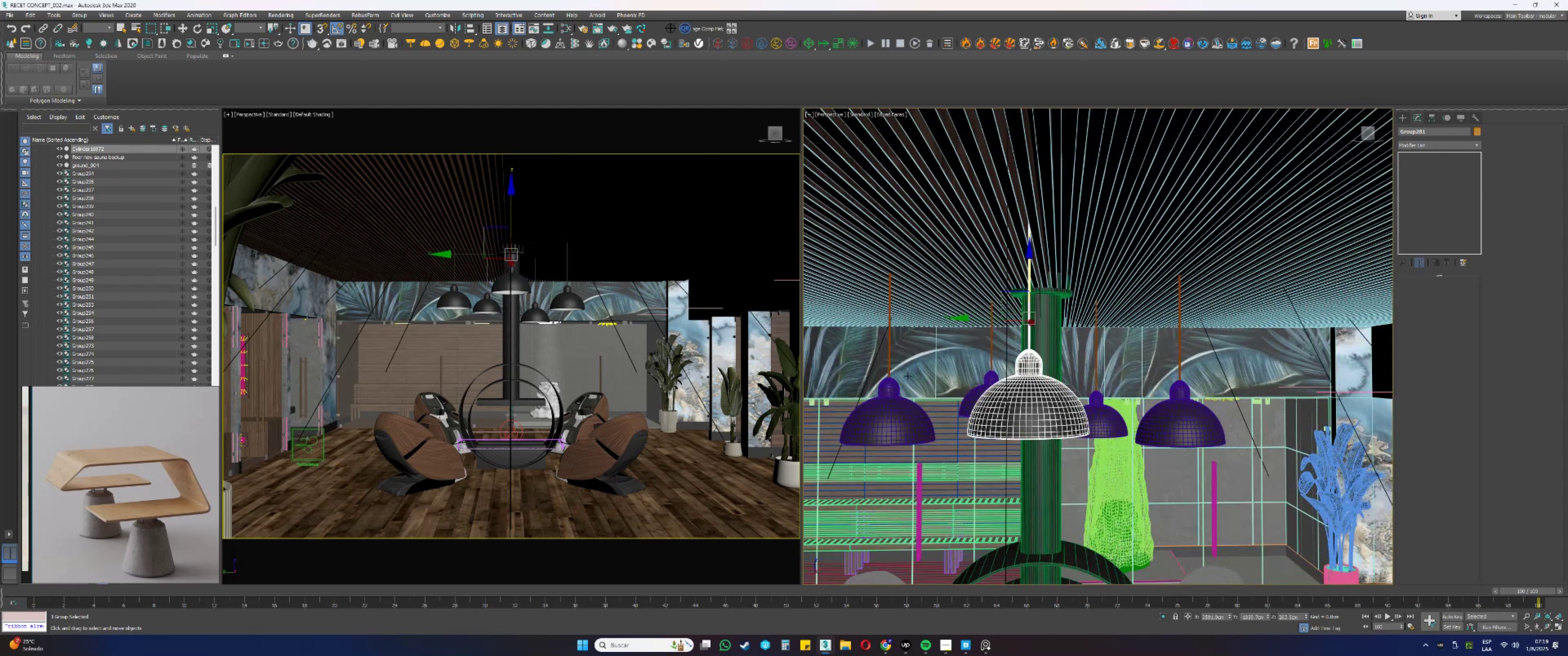 
key(F3)
 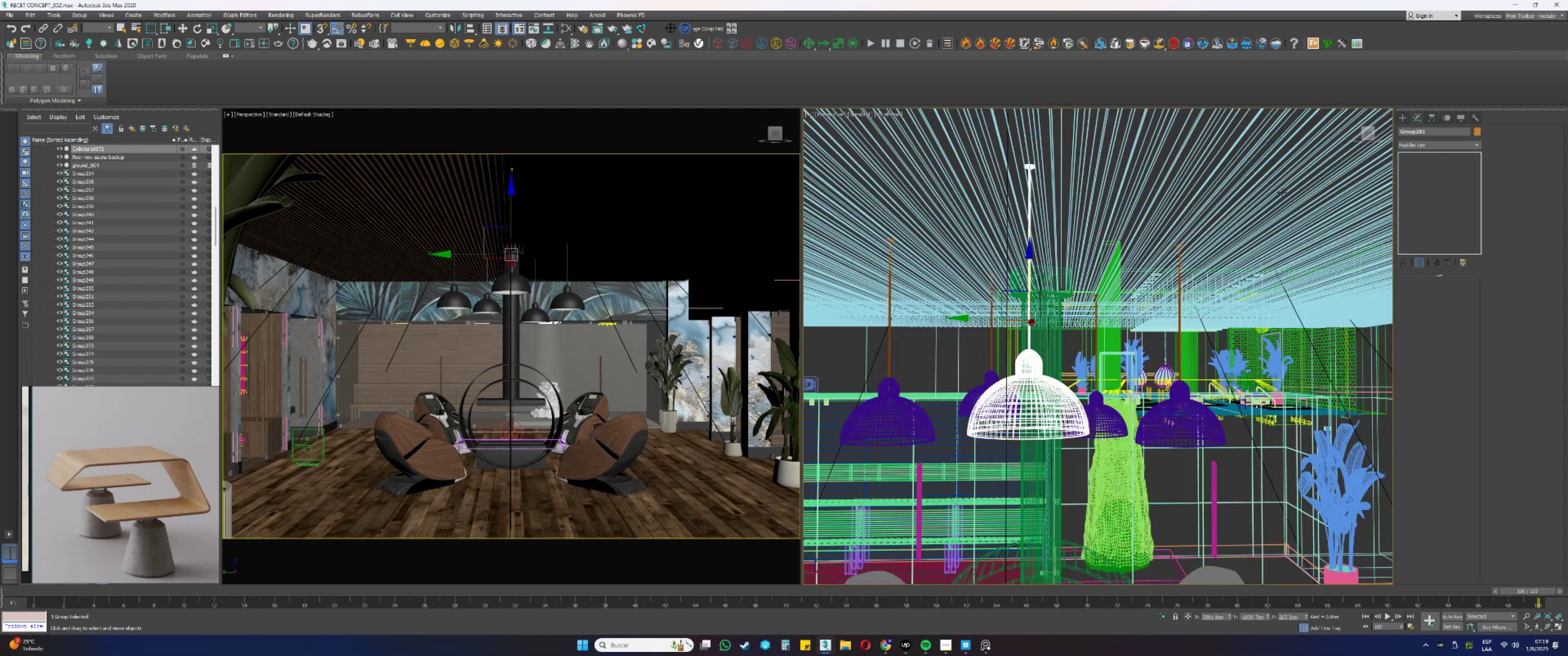 
key(F3)
 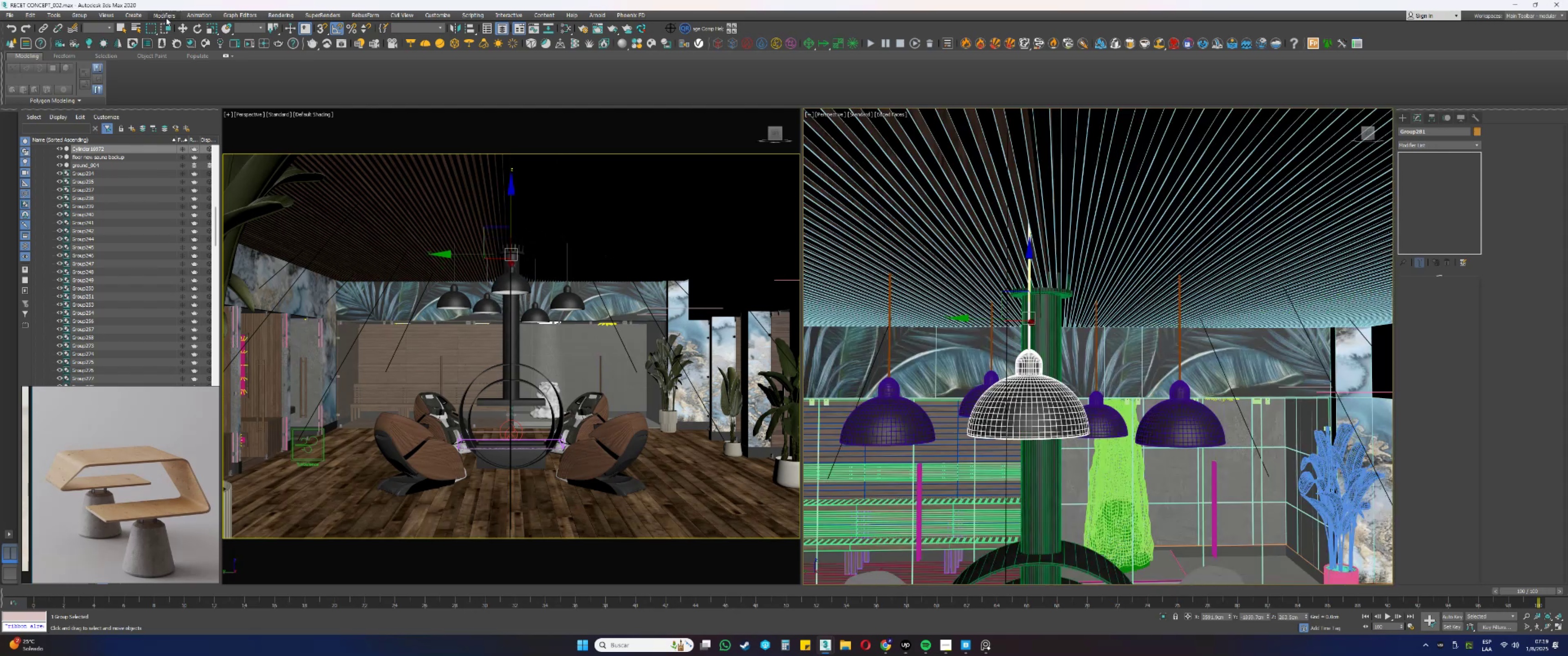 
left_click([77, 12])
 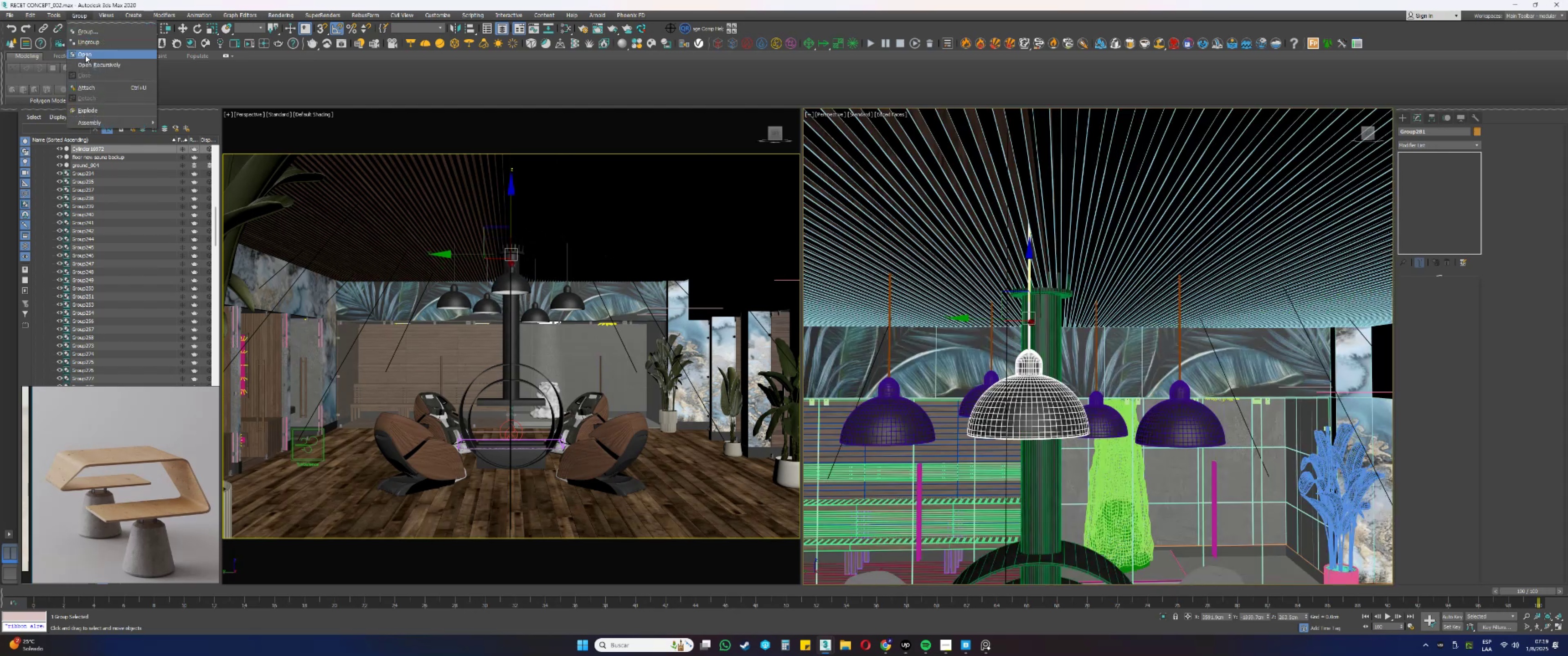 
left_click([86, 57])
 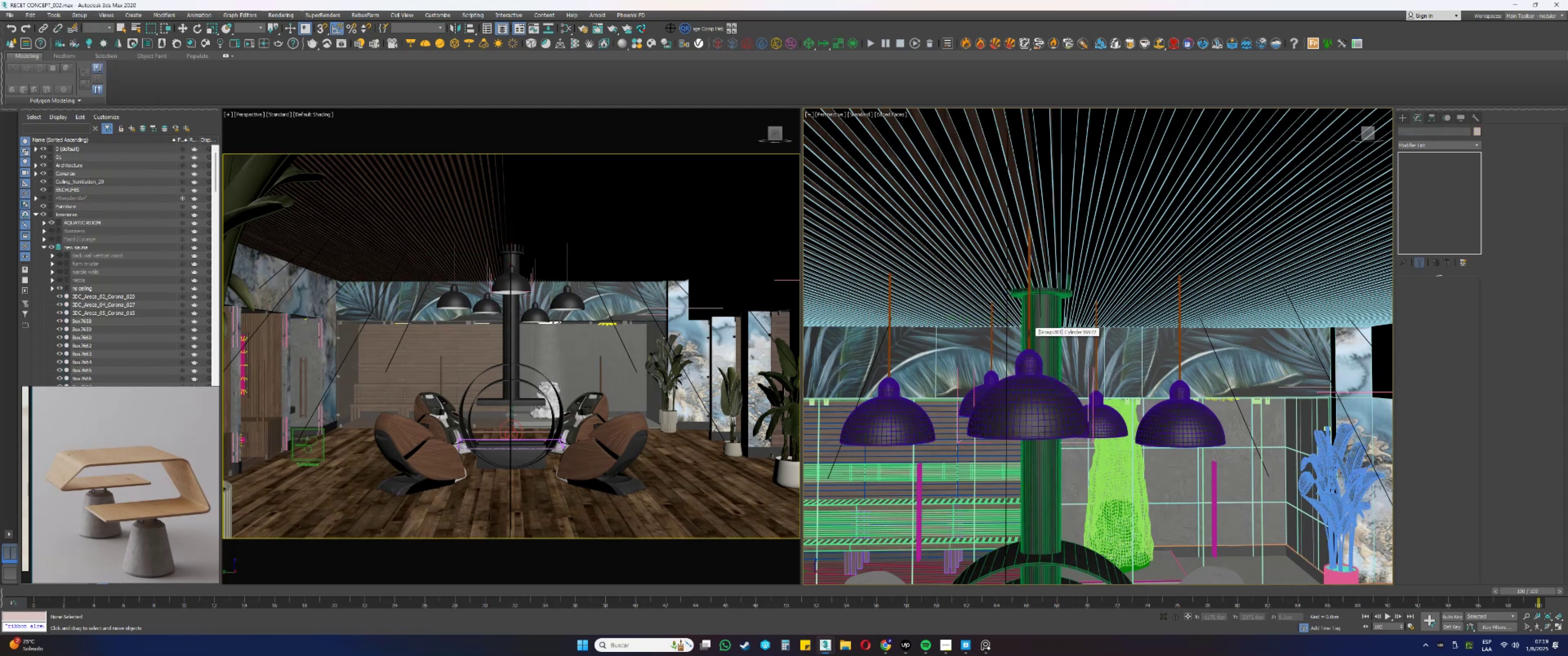 
left_click([1029, 333])
 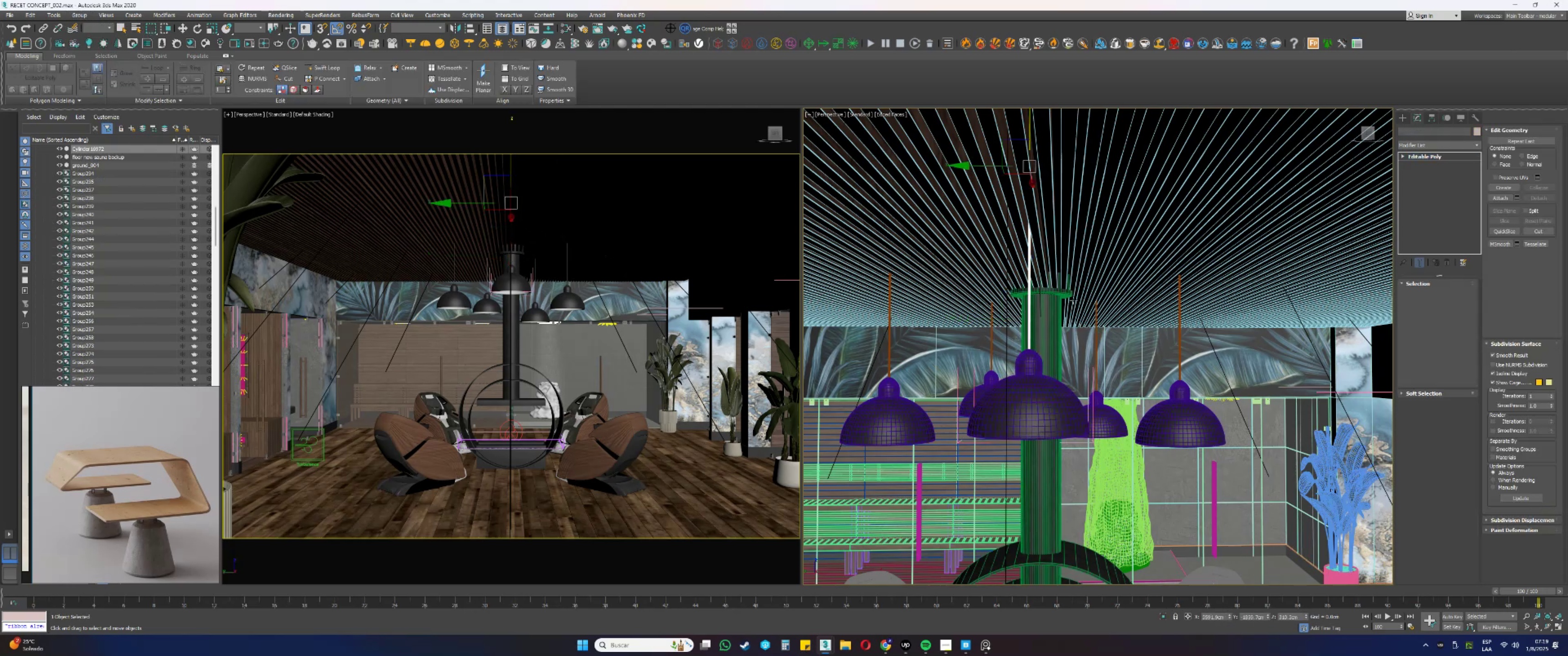 
key(F3)
 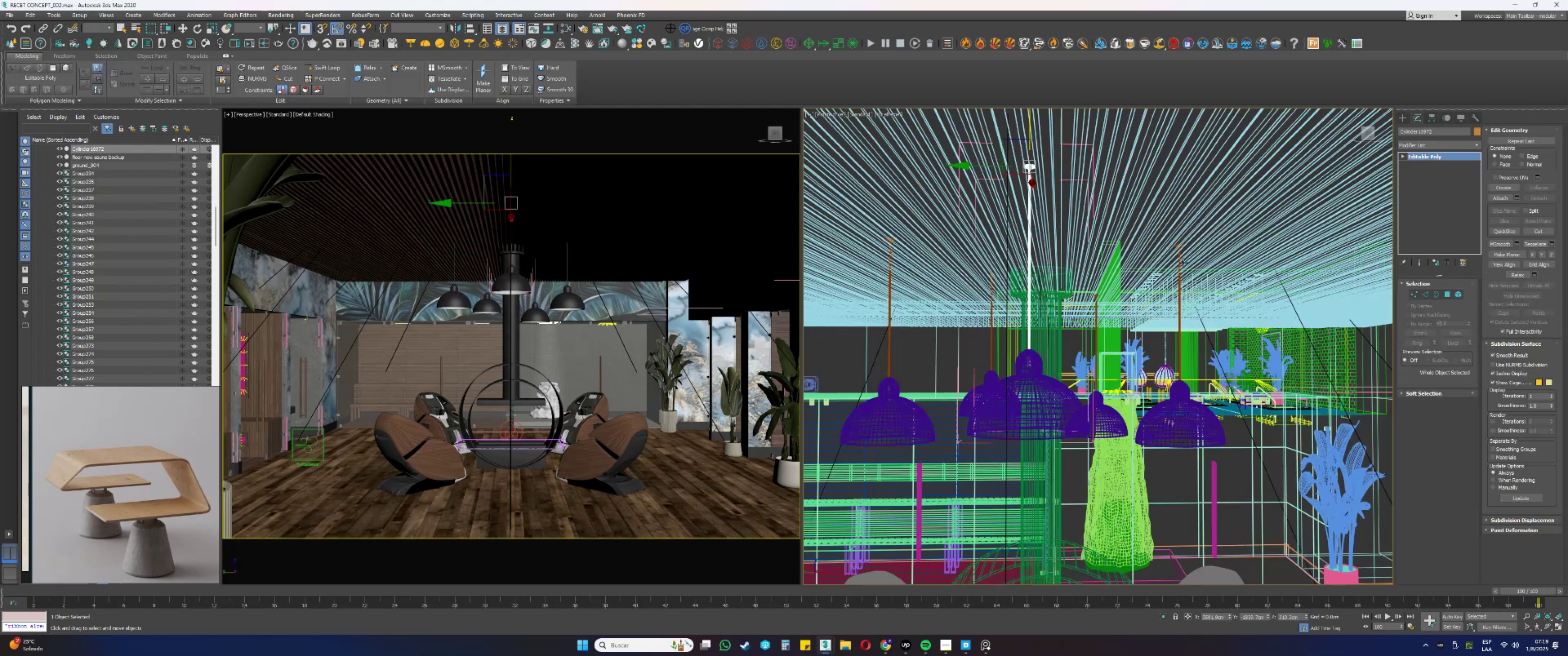 
key(1)
 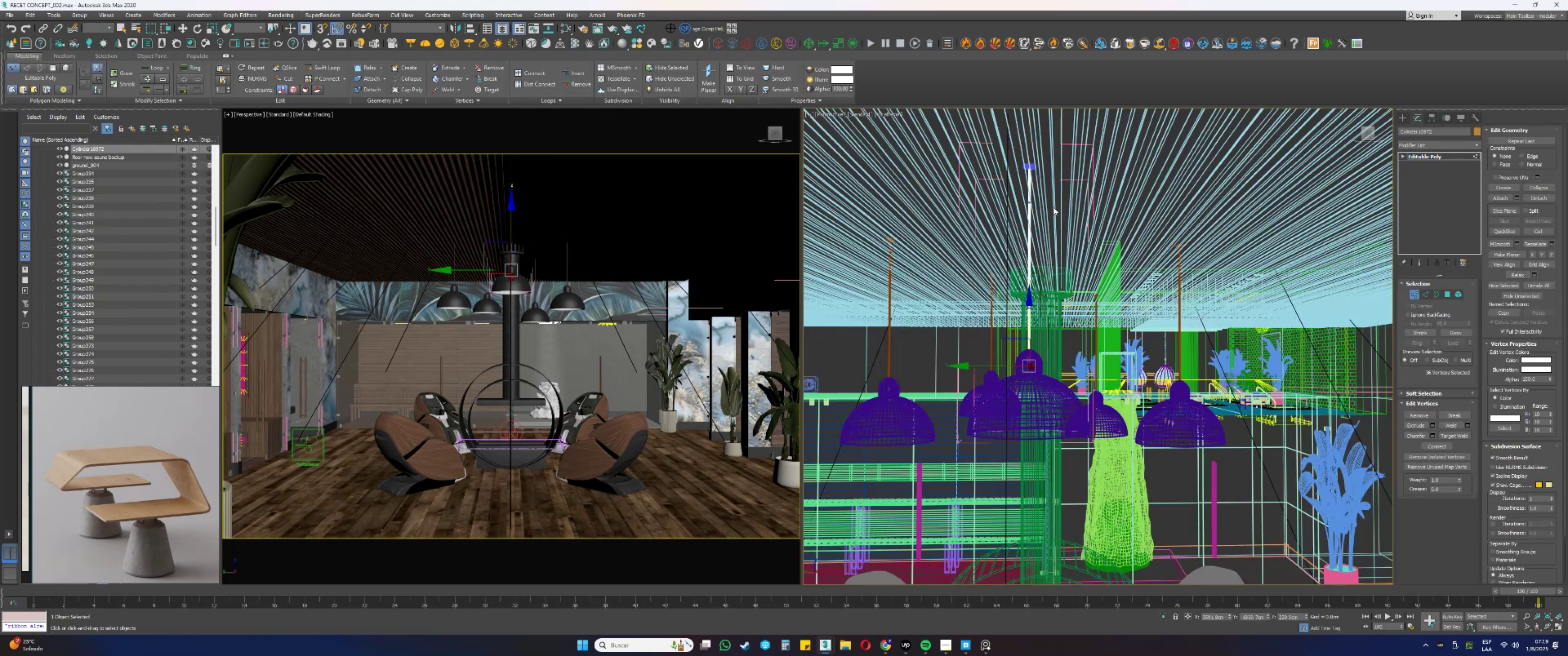 
scroll: coordinate [1029, 151], scroll_direction: up, amount: 2.0
 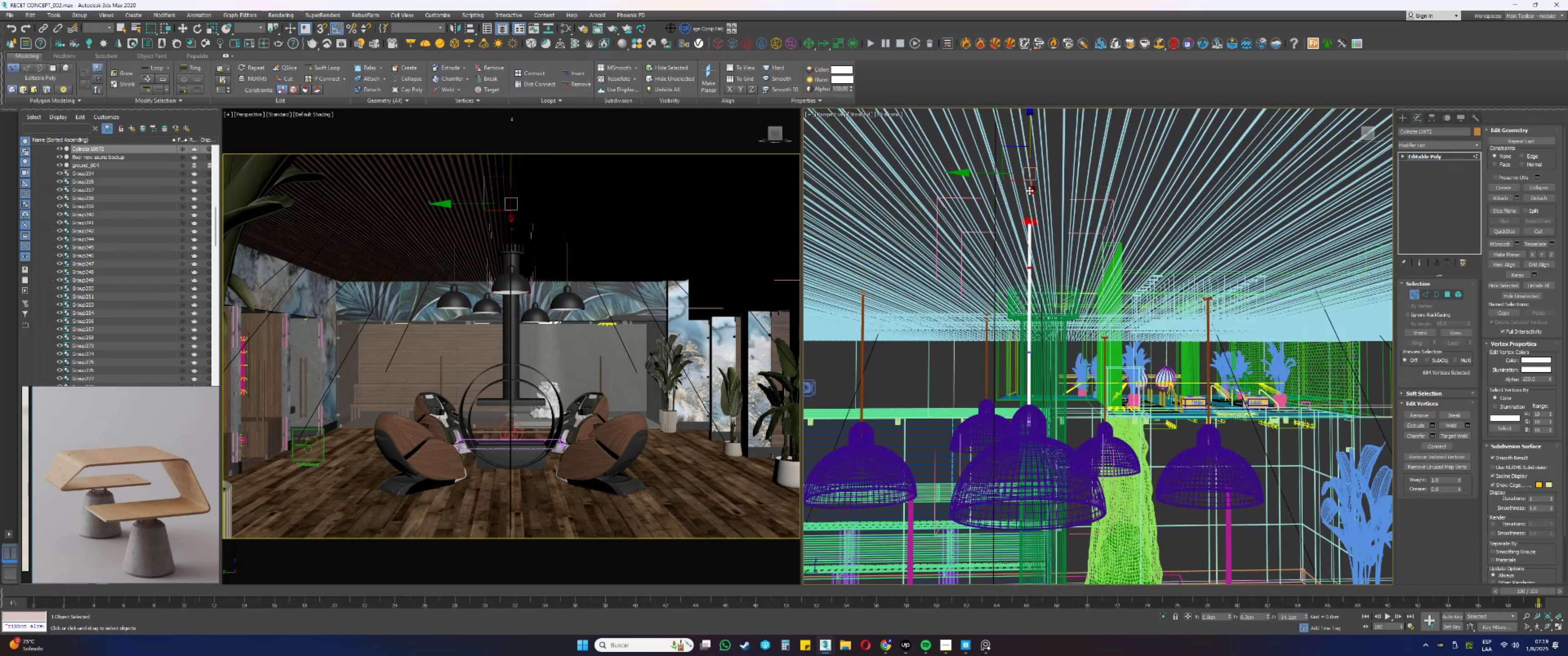 
key(F3)
 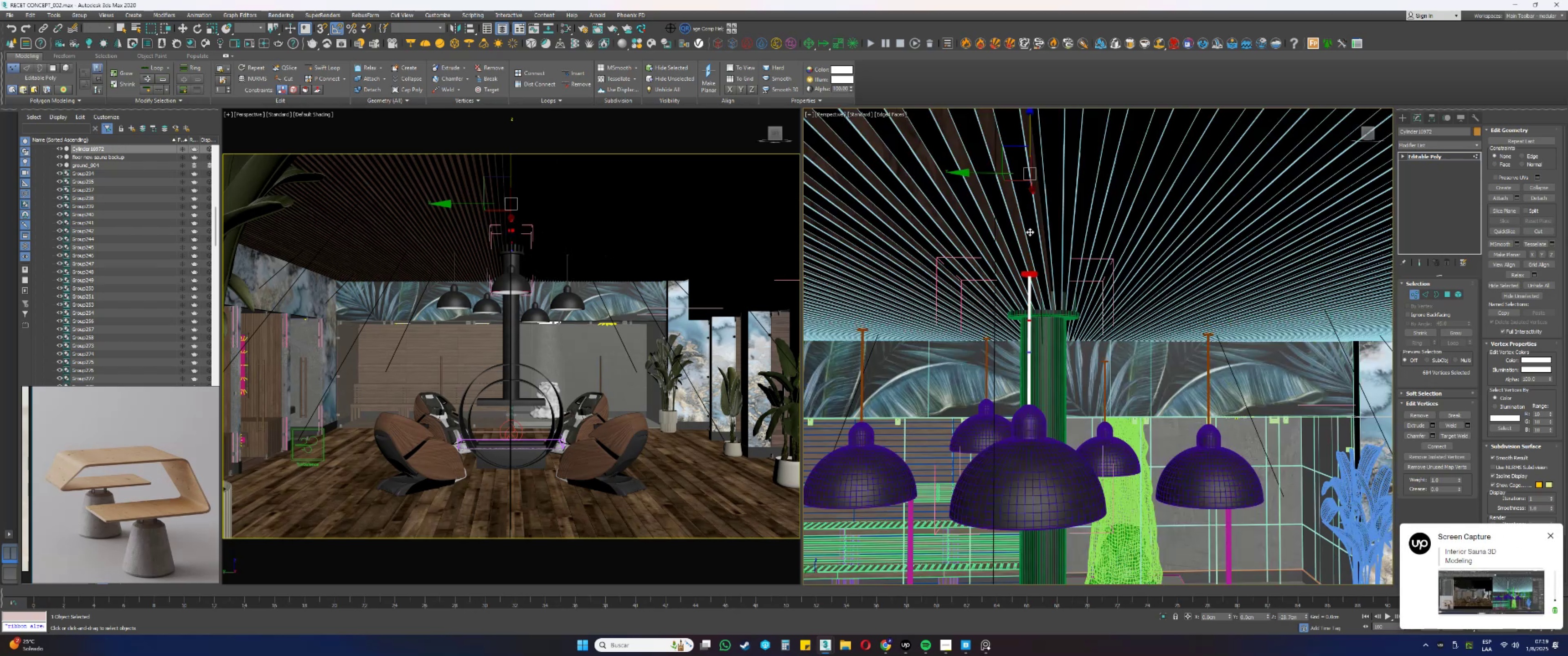 
scroll: coordinate [1037, 270], scroll_direction: up, amount: 6.0
 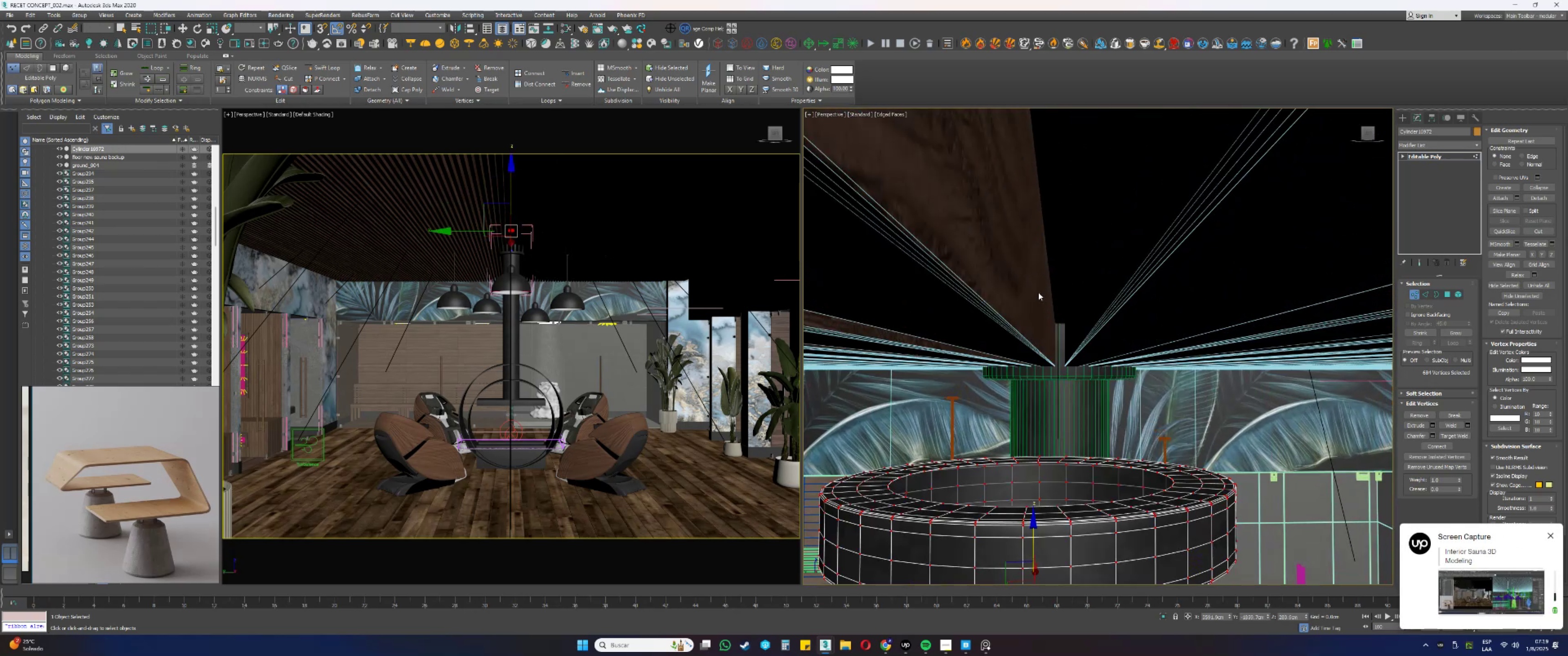 
scroll: coordinate [1036, 317], scroll_direction: down, amount: 1.0
 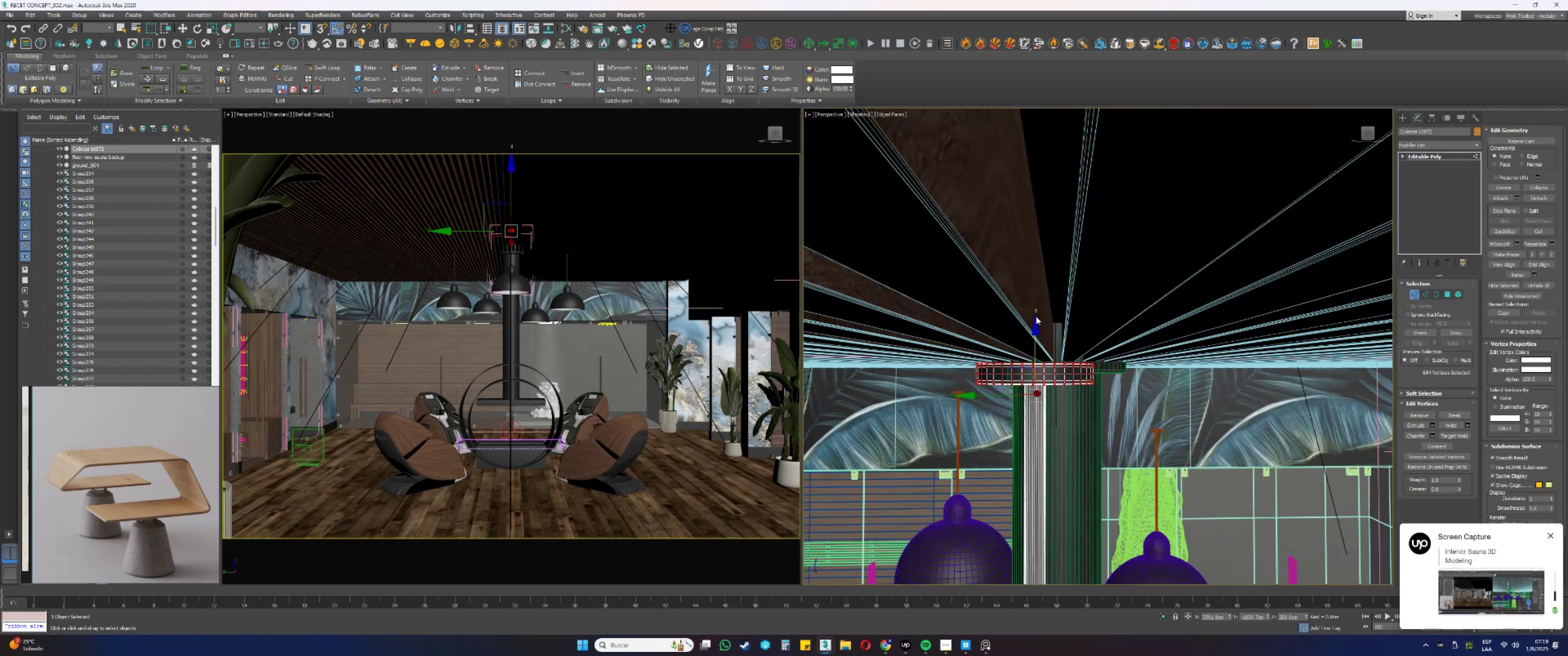 
hold_key(key=AltLeft, duration=0.65)
 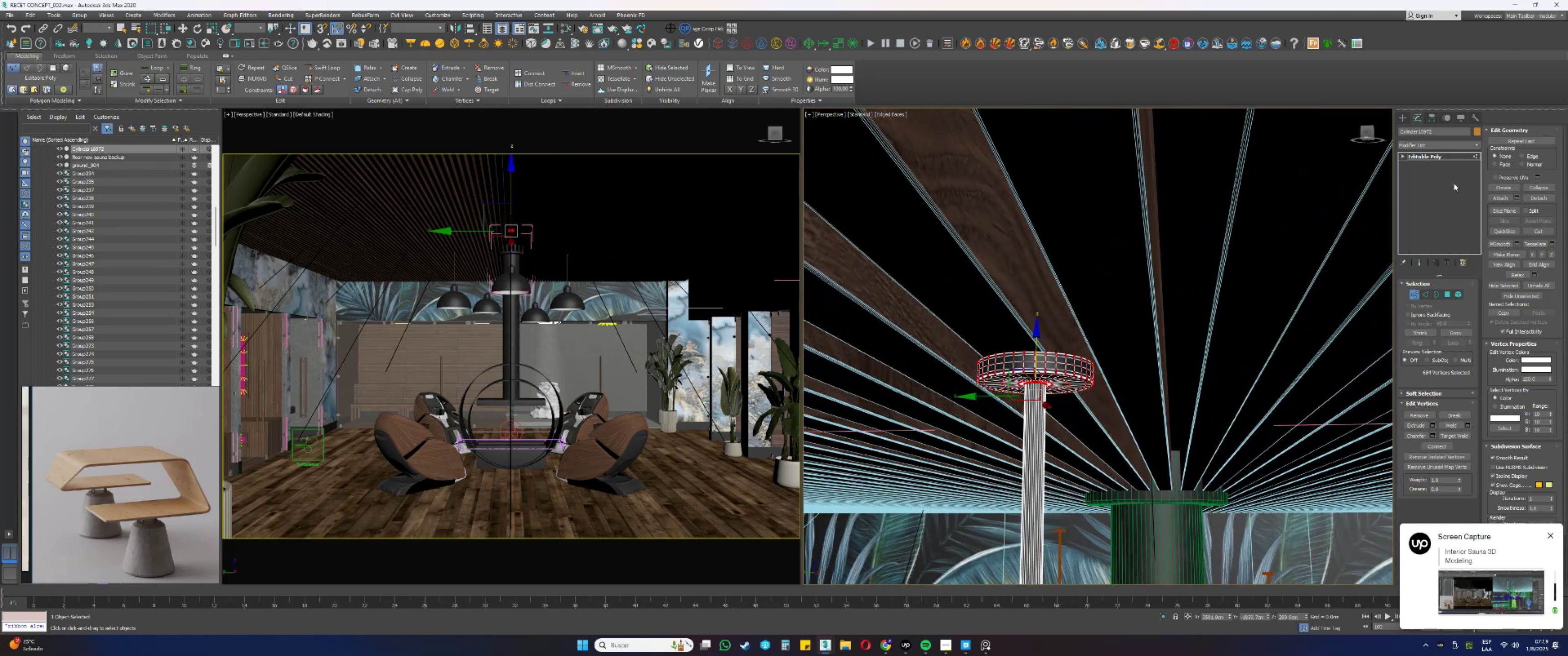 
left_click([1508, 176])
 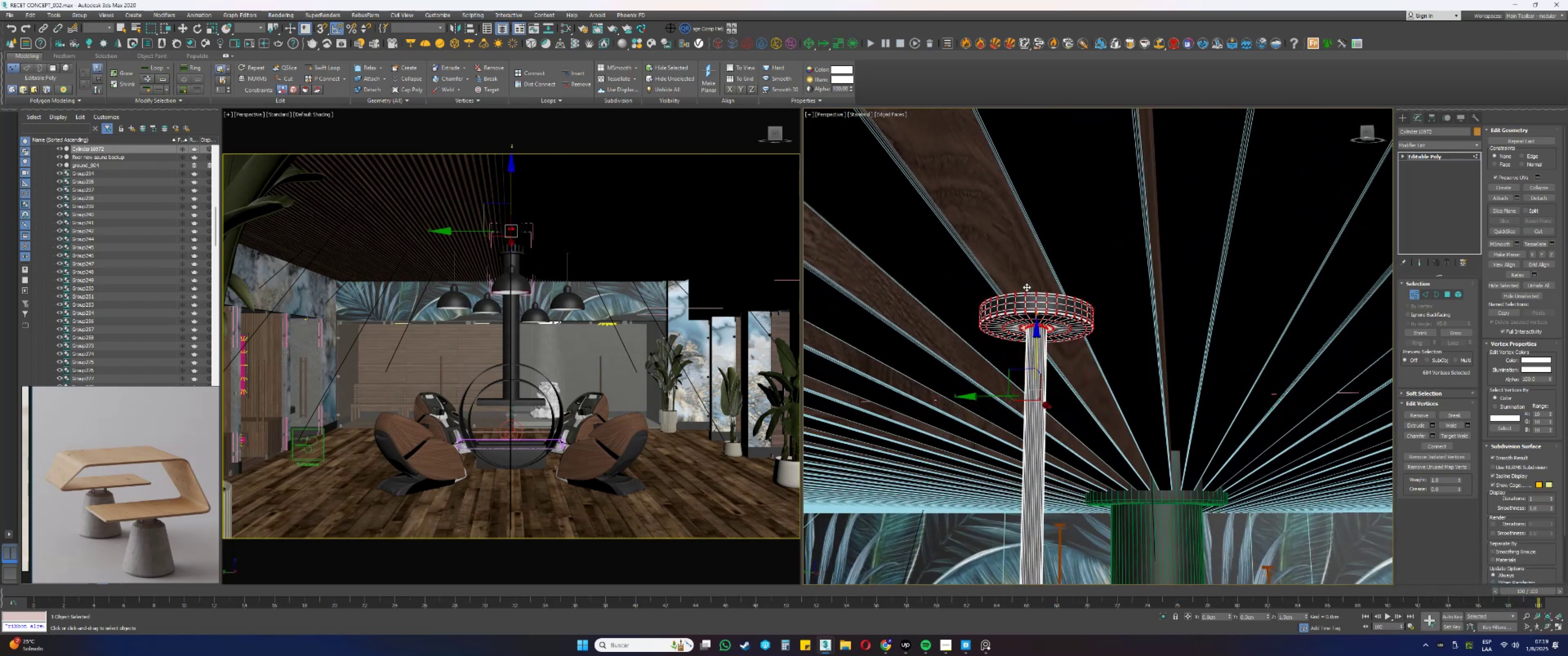 
wait(5.81)
 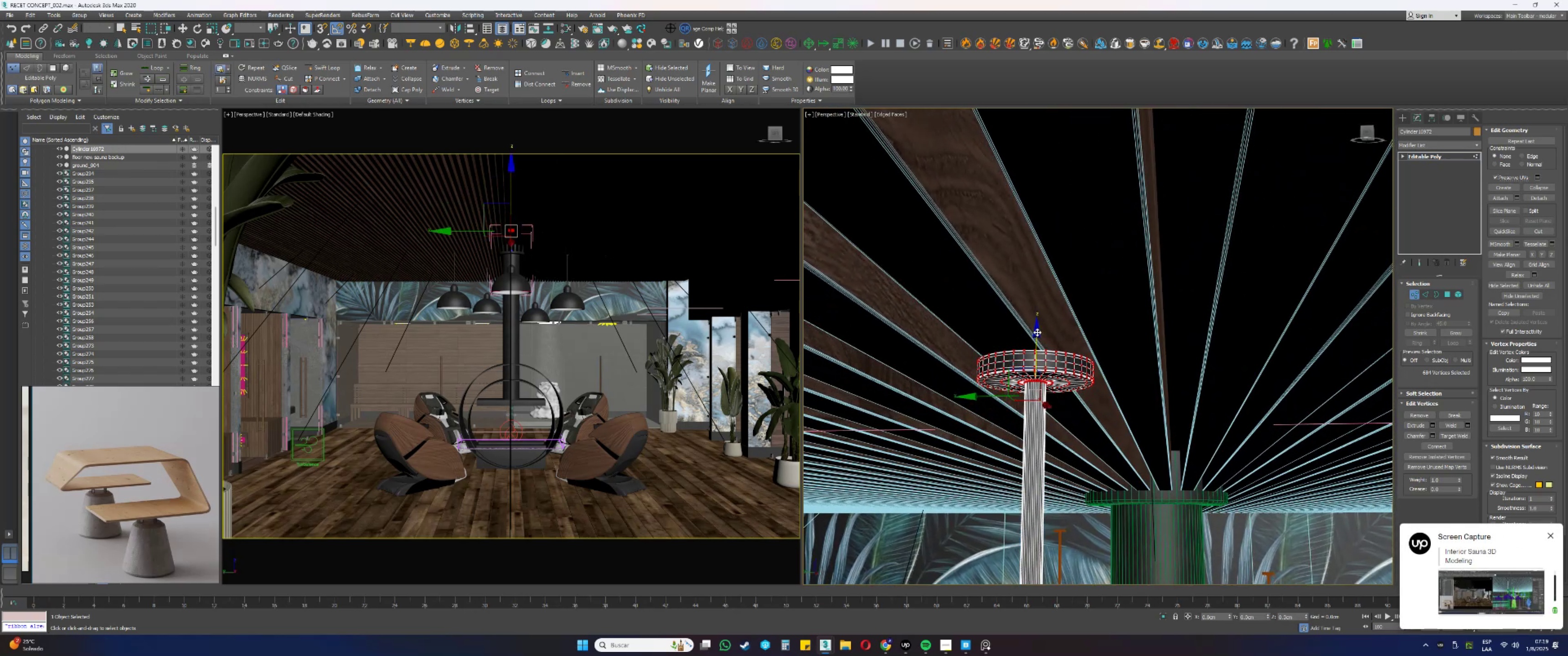 
key(1)
 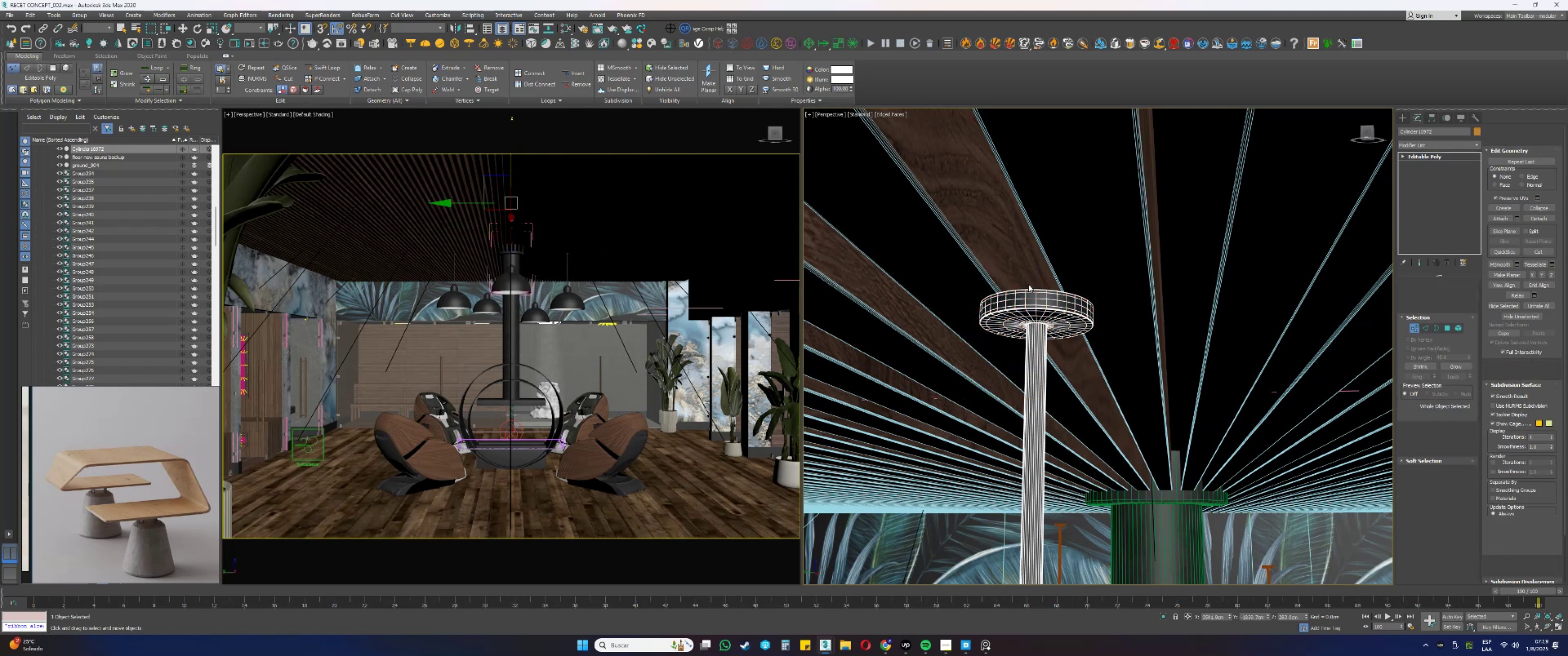 
scroll: coordinate [1031, 283], scroll_direction: down, amount: 4.0
 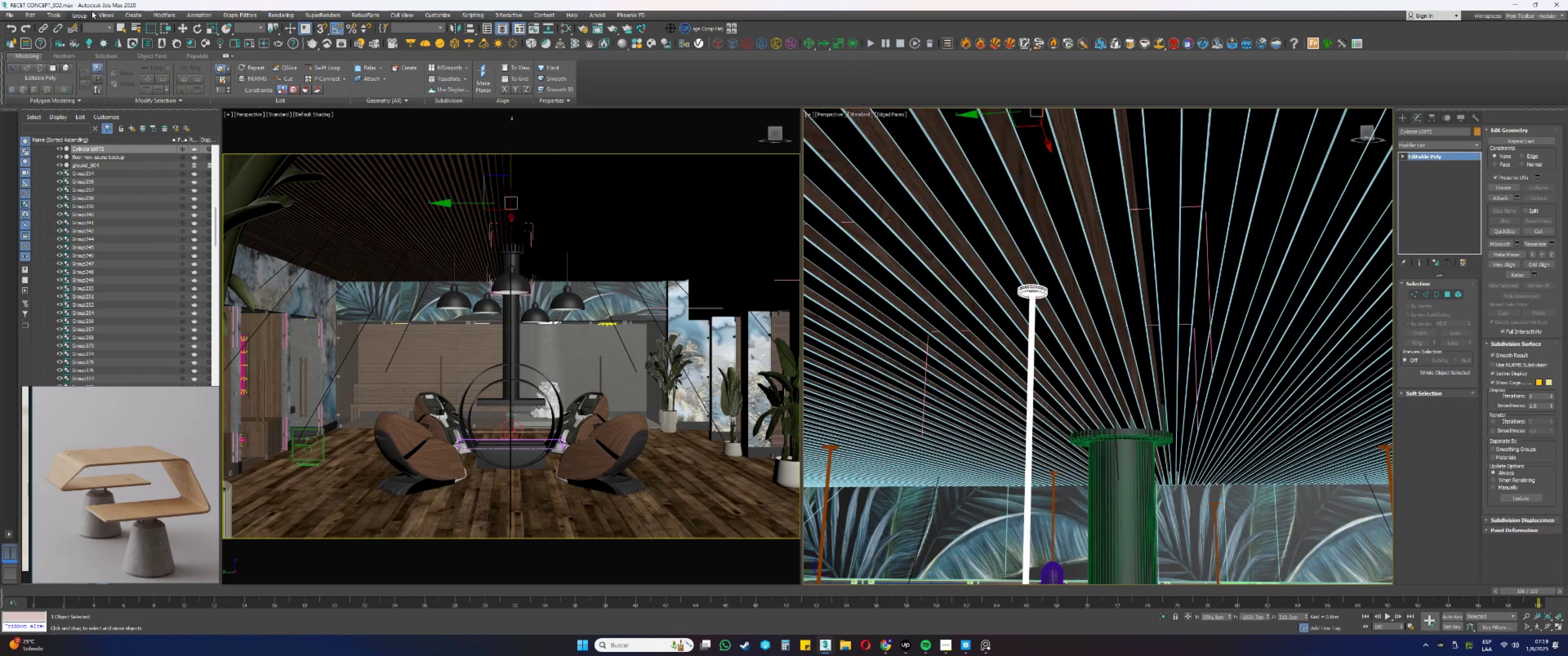 
left_click([82, 15])
 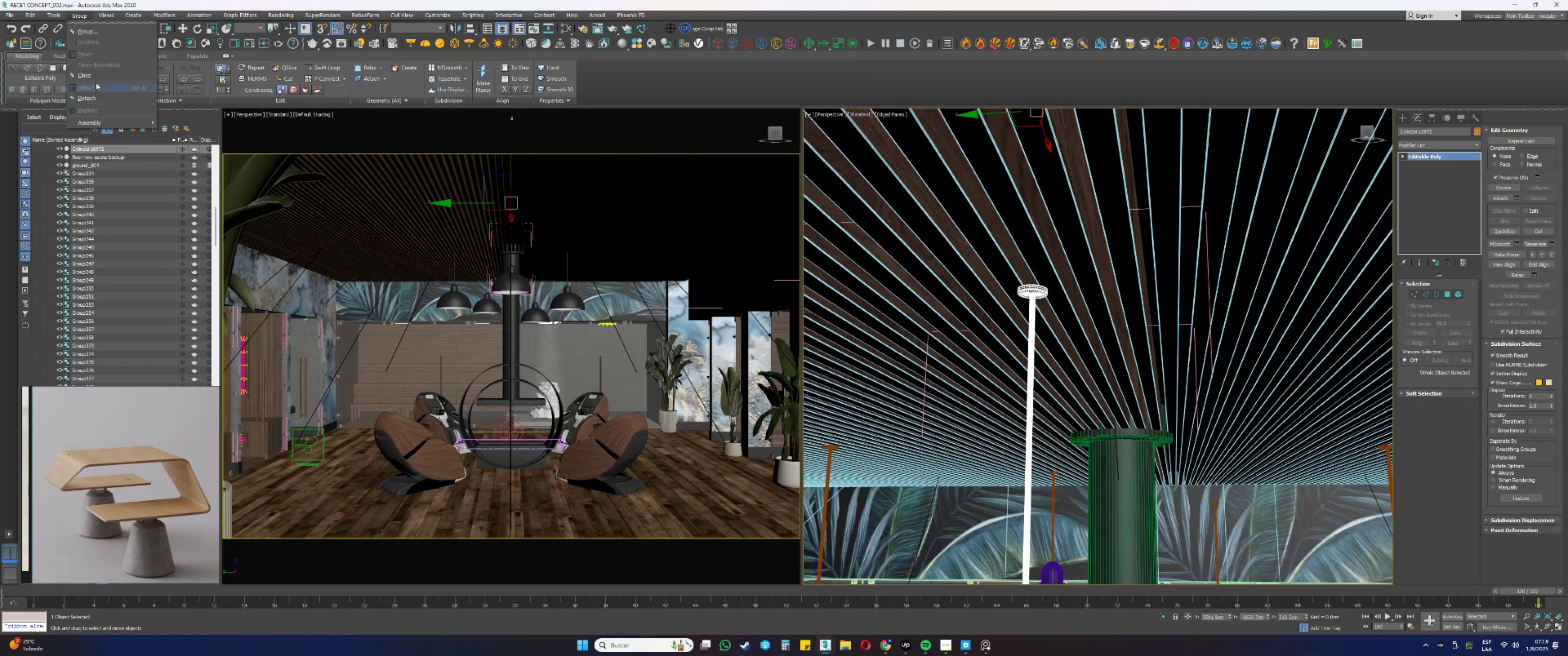 
left_click([93, 74])
 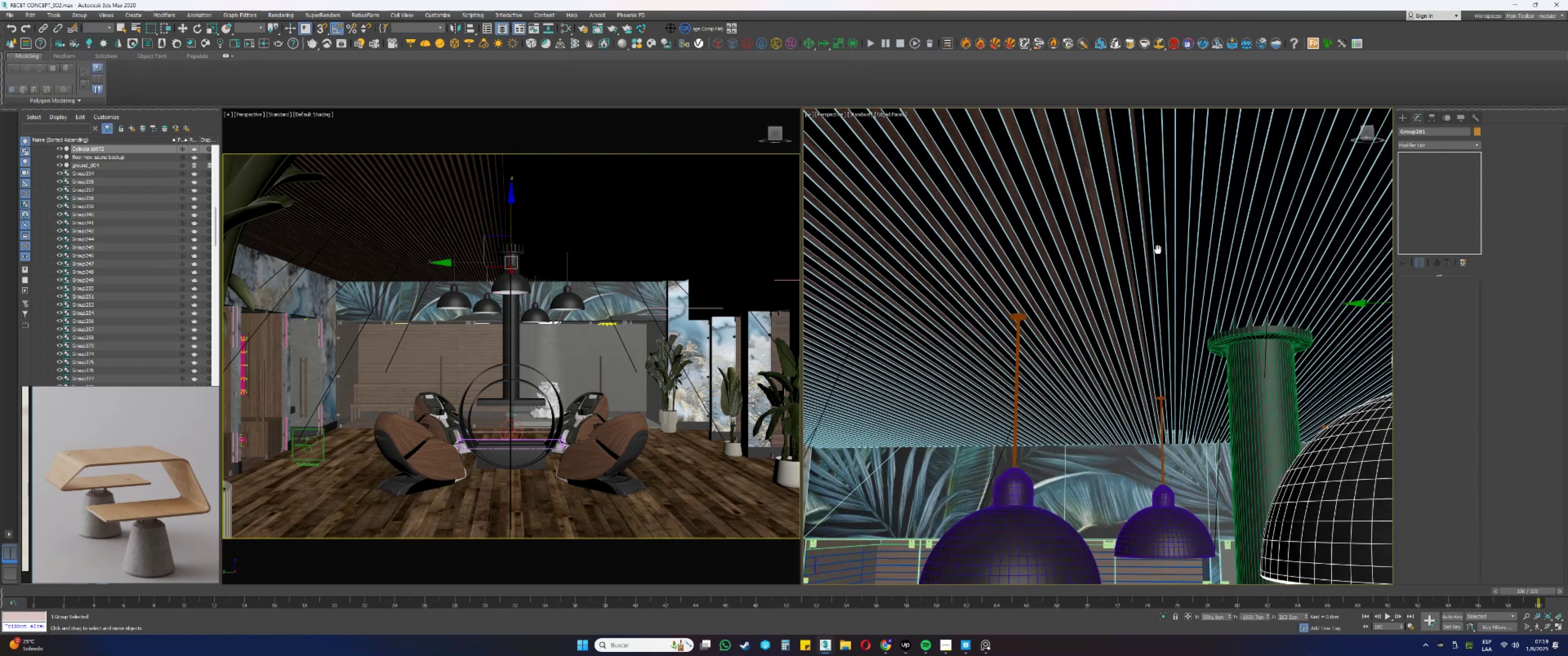 
scroll: coordinate [1021, 317], scroll_direction: up, amount: 2.0
 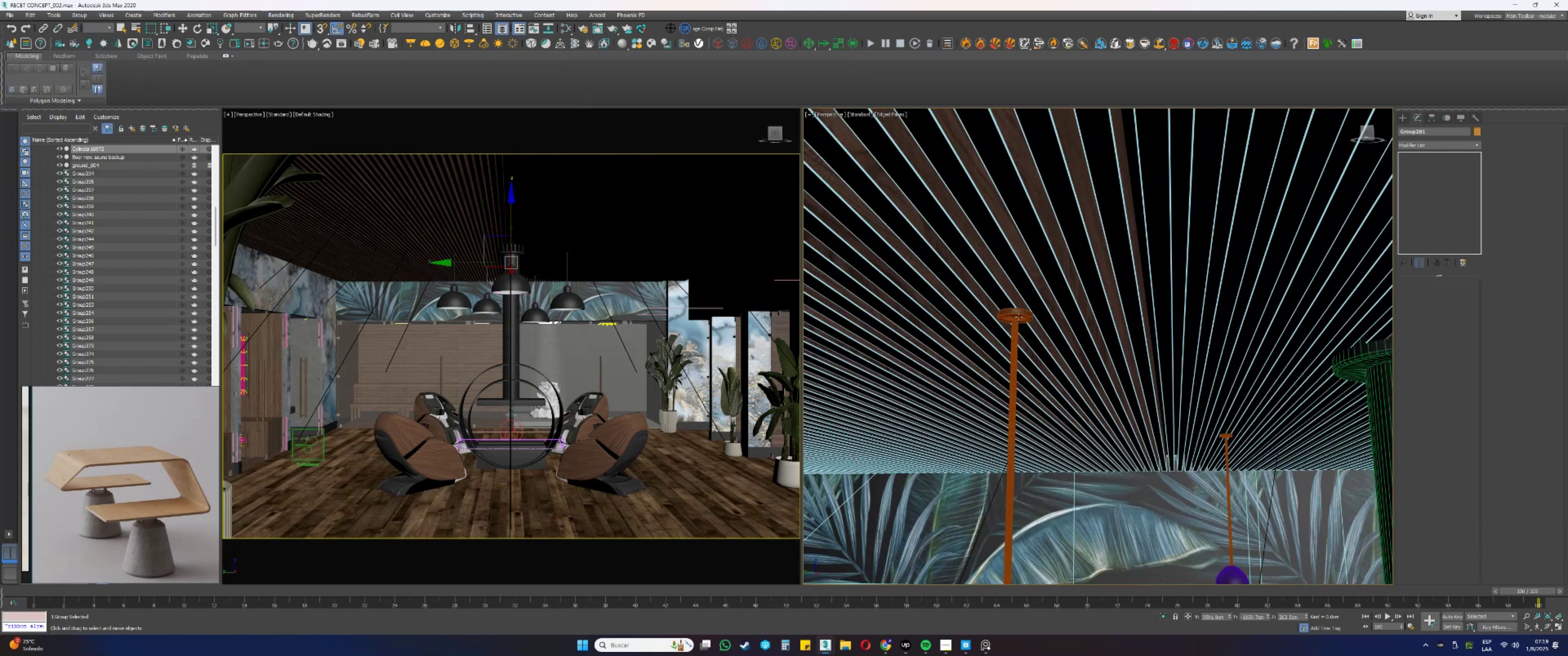 
left_click([1019, 316])
 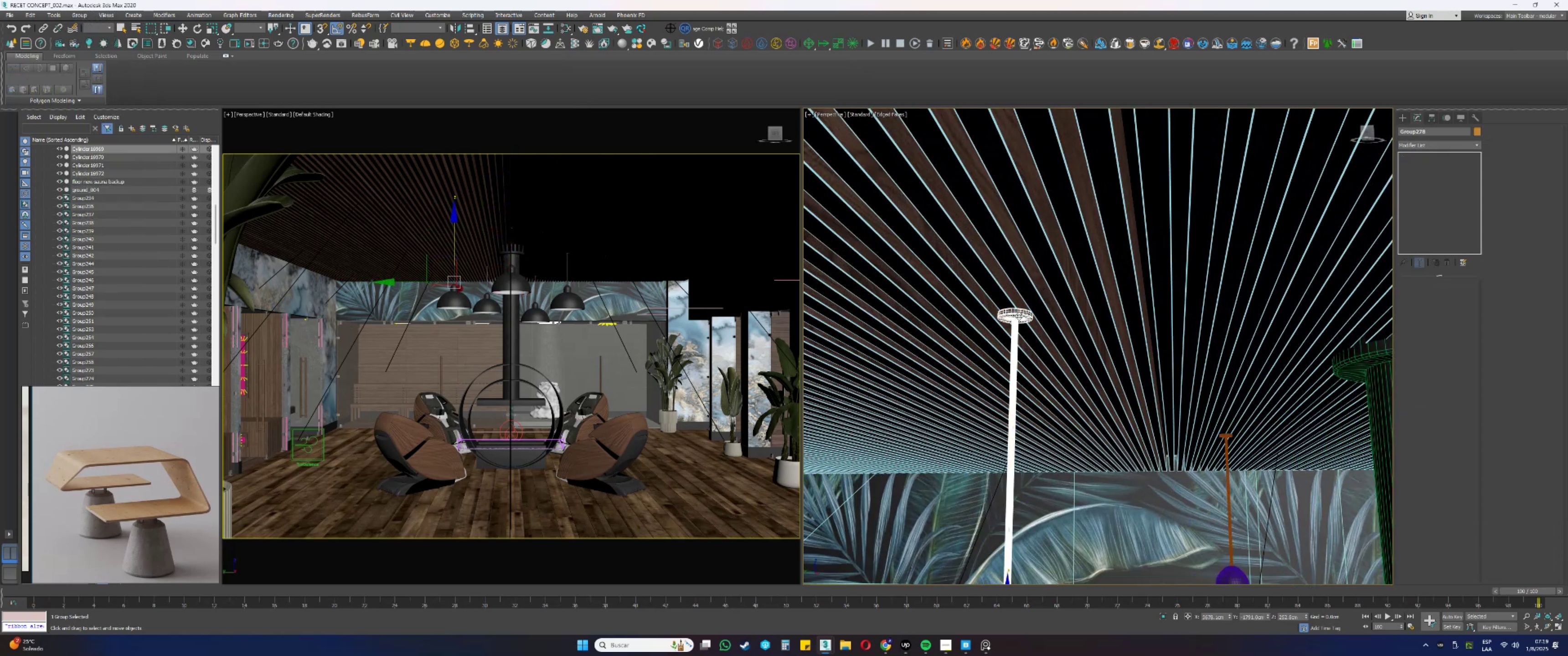 
scroll: coordinate [1009, 315], scroll_direction: up, amount: 3.0
 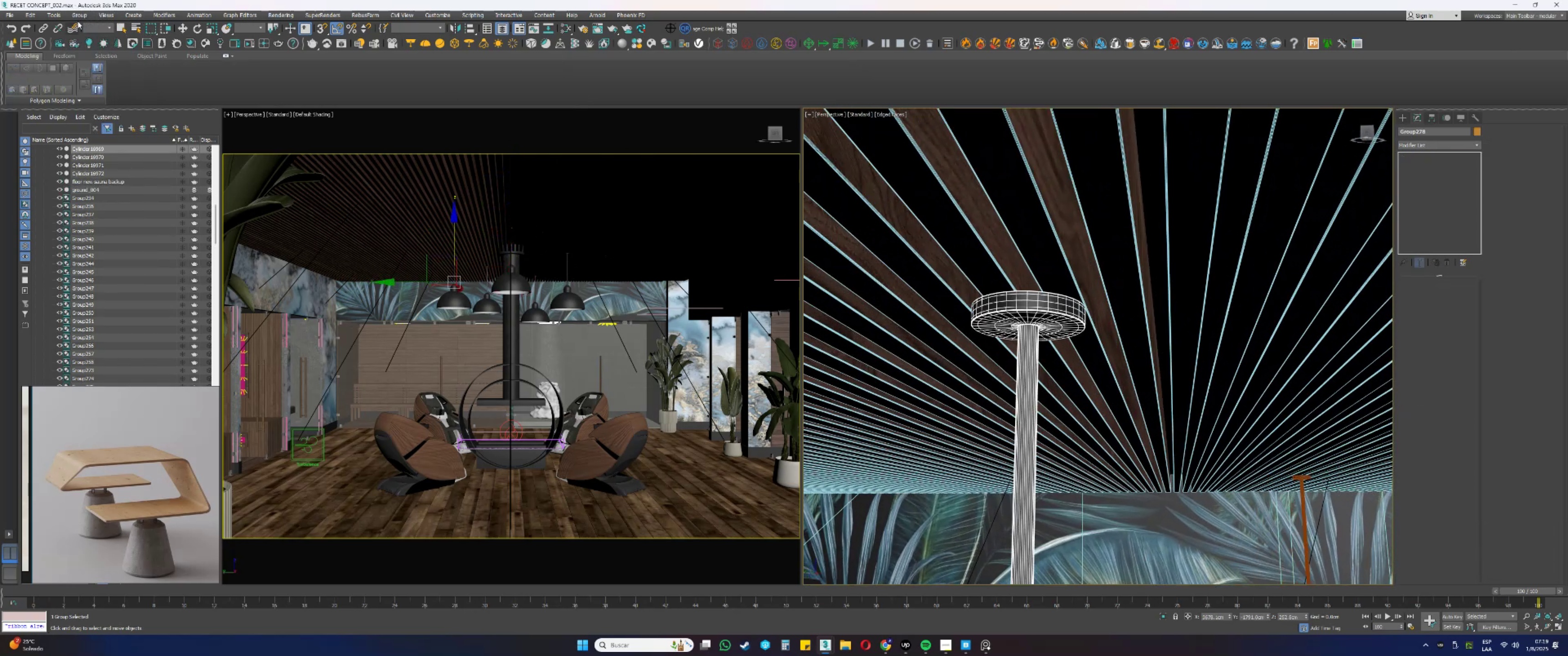 
left_click([83, 14])
 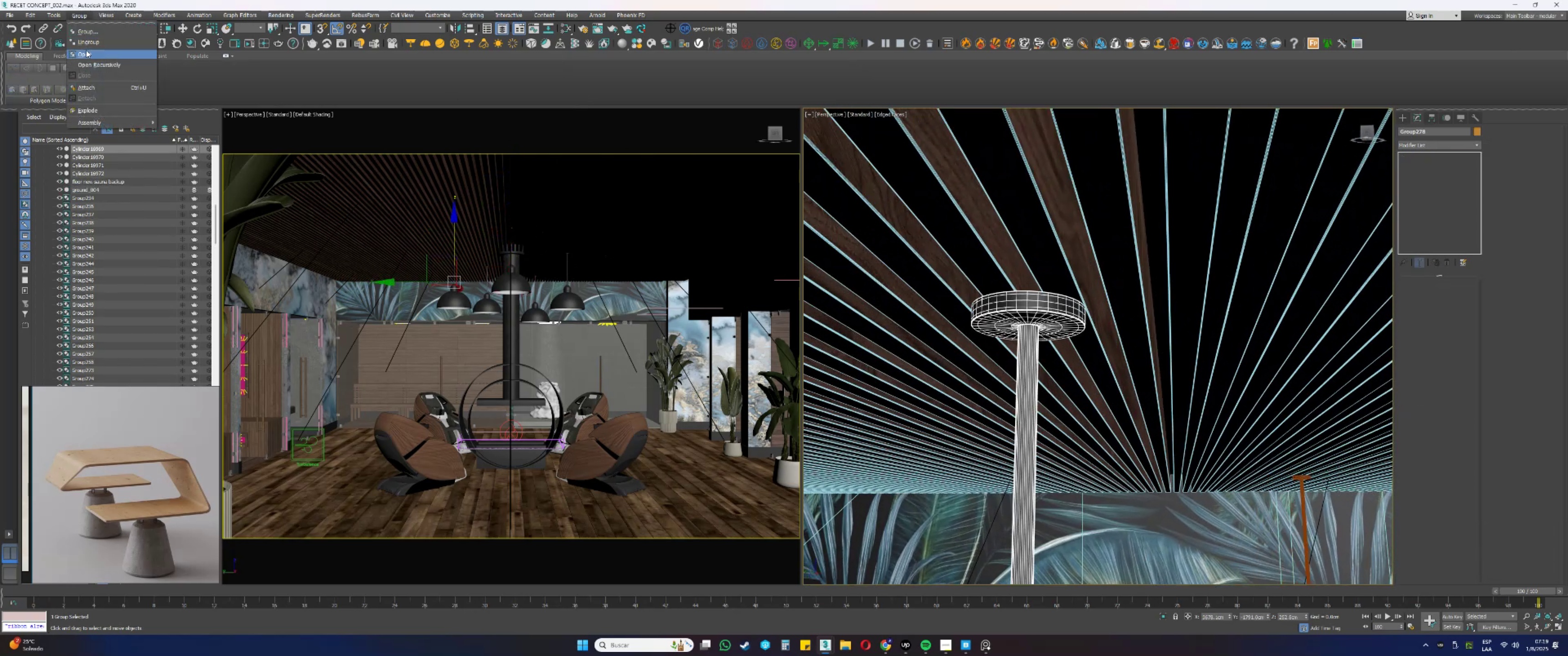 
left_click([86, 51])
 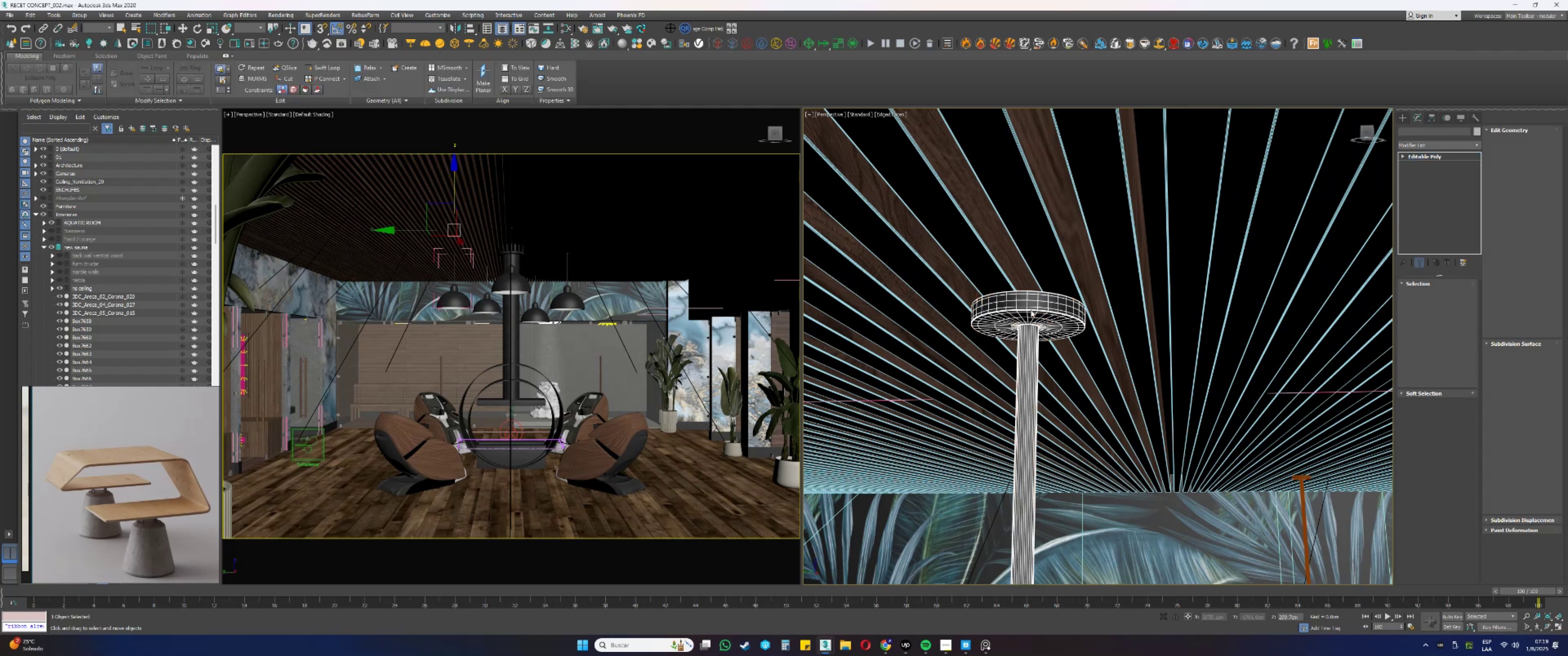 
key(Escape)
 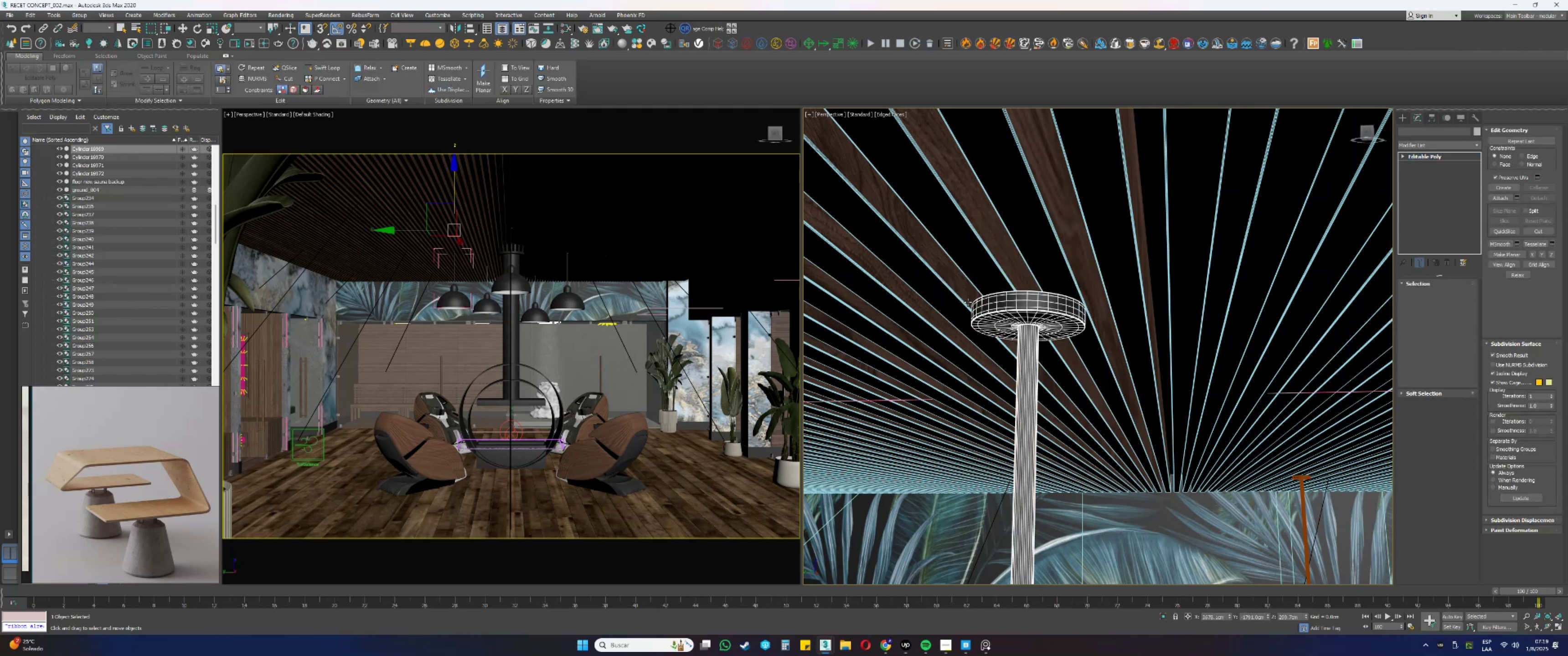 
scroll: coordinate [961, 306], scroll_direction: down, amount: 5.0
 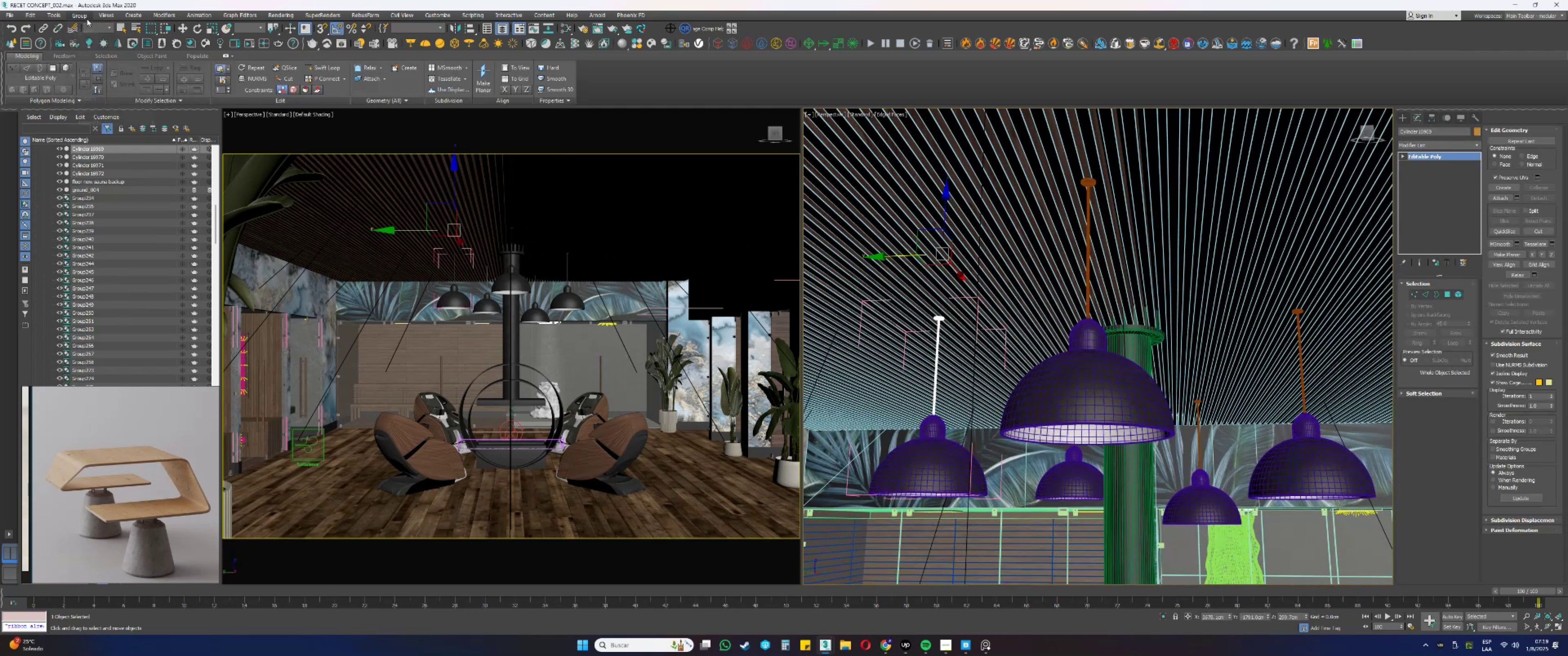 
left_click([92, 72])
 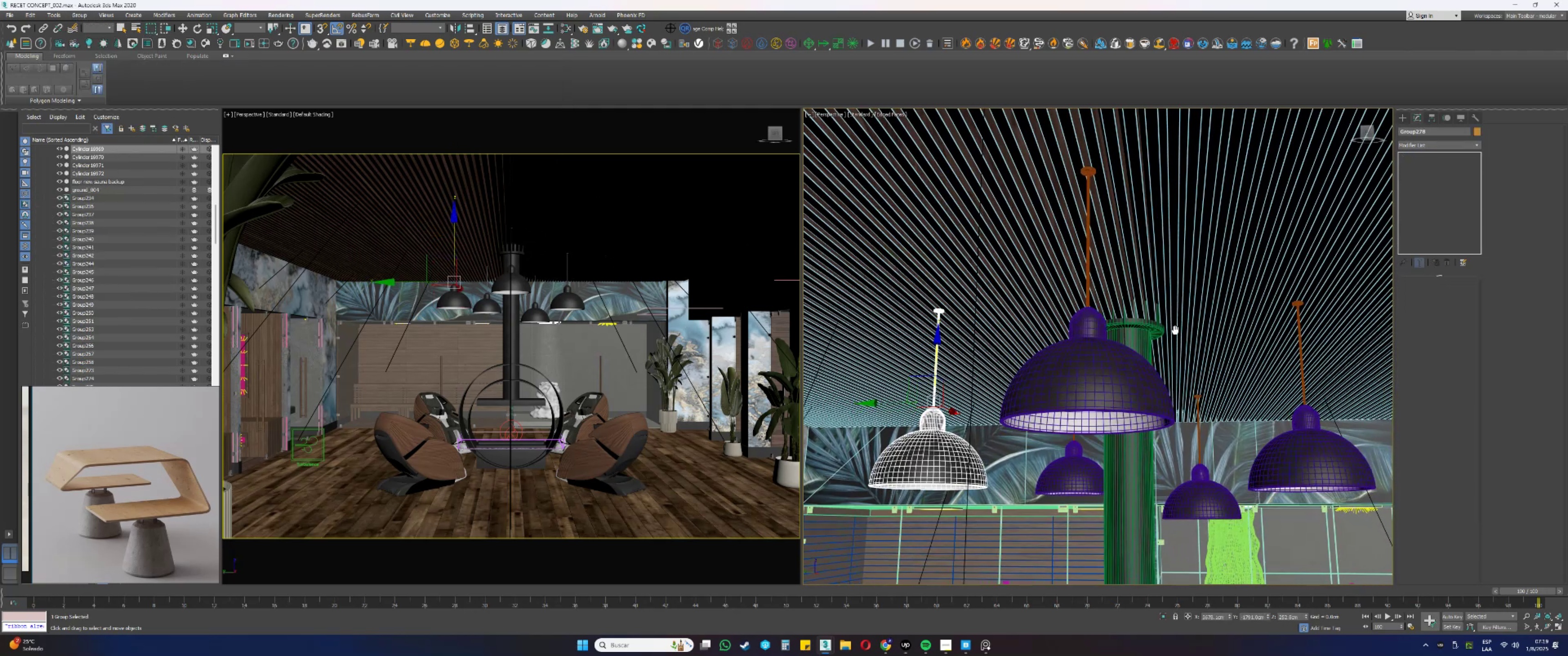 
hold_key(key=AltLeft, duration=0.62)
 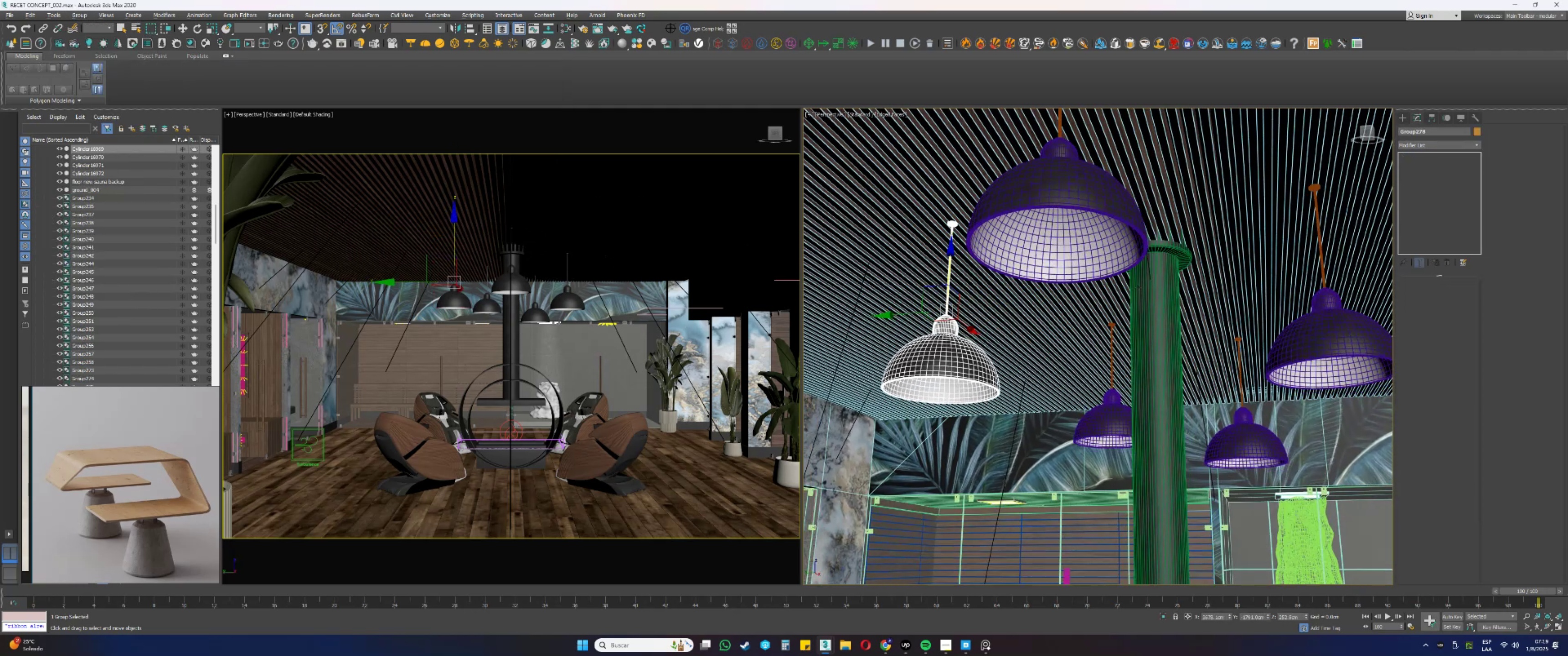 
hold_key(key=AltLeft, duration=0.56)
 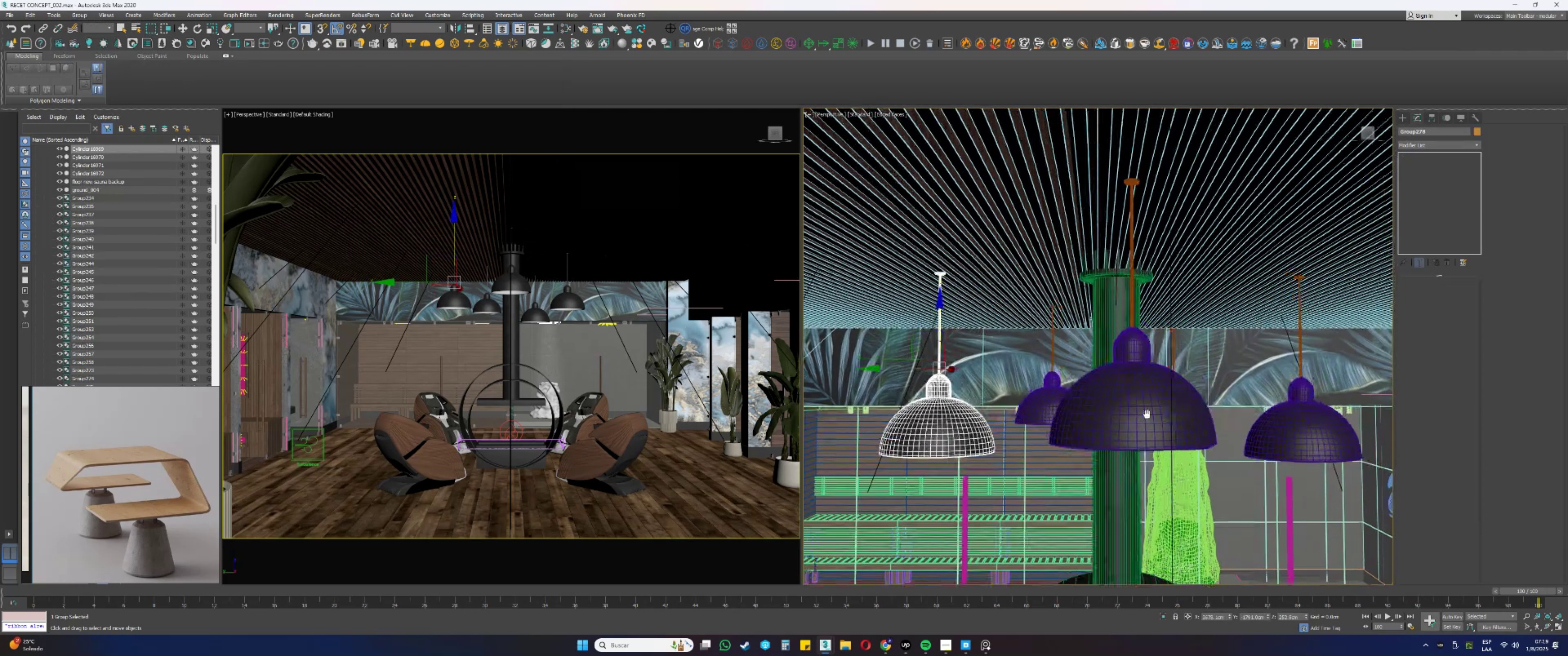 
hold_key(key=AltLeft, duration=0.59)
 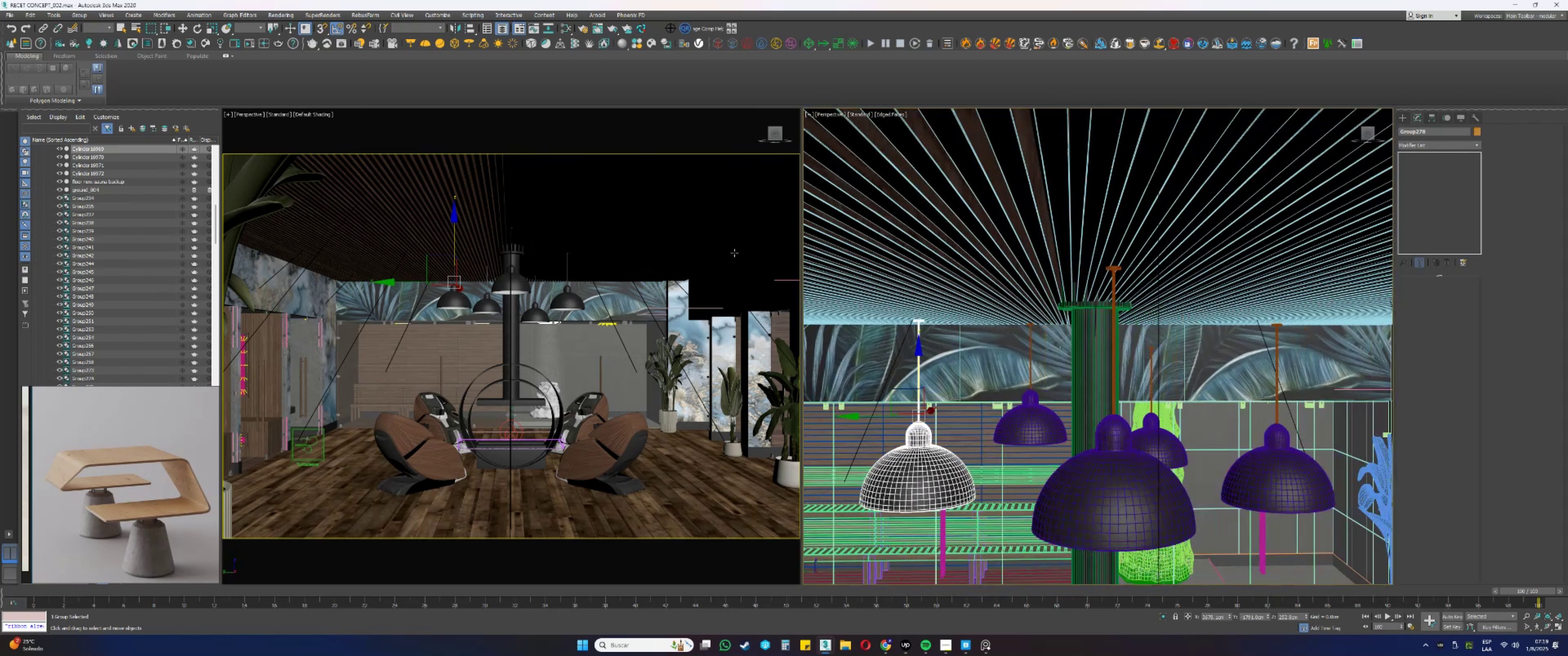 
wait(5.64)
 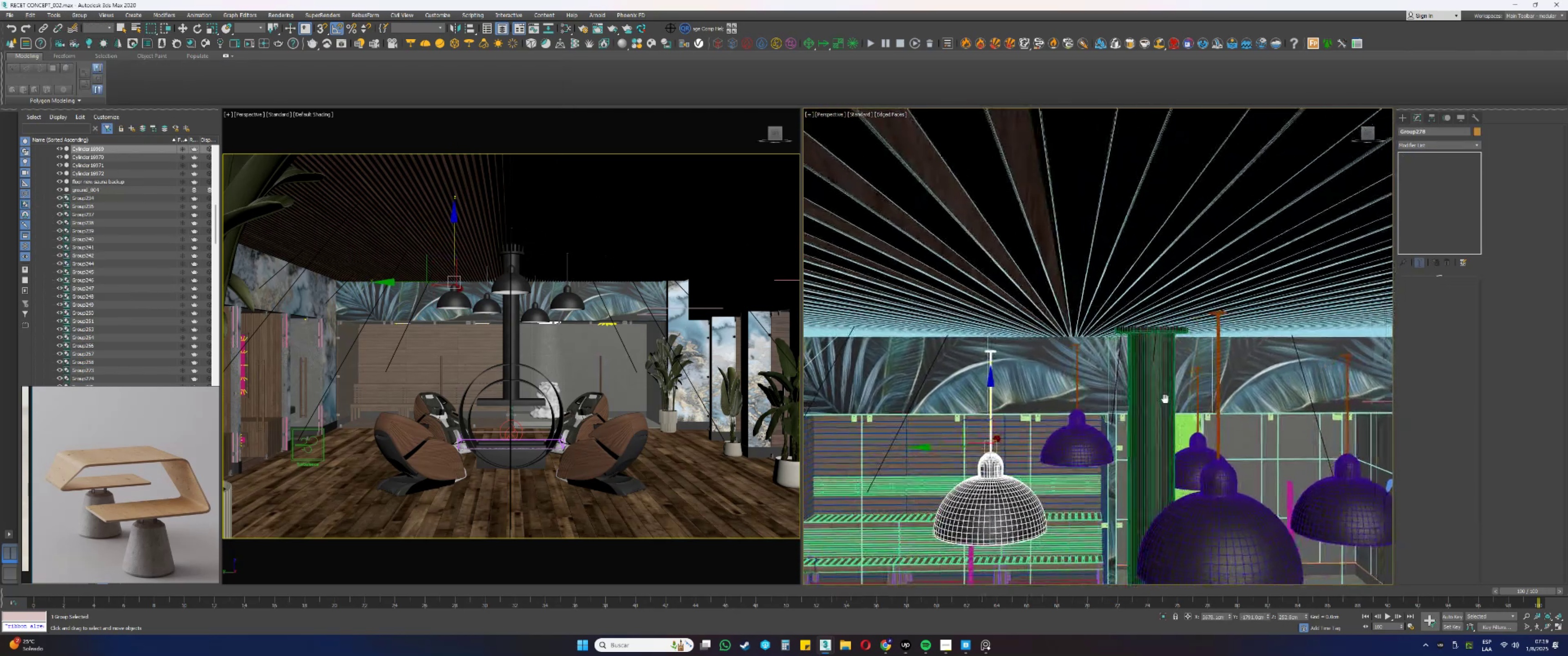 
left_click([88, 52])
 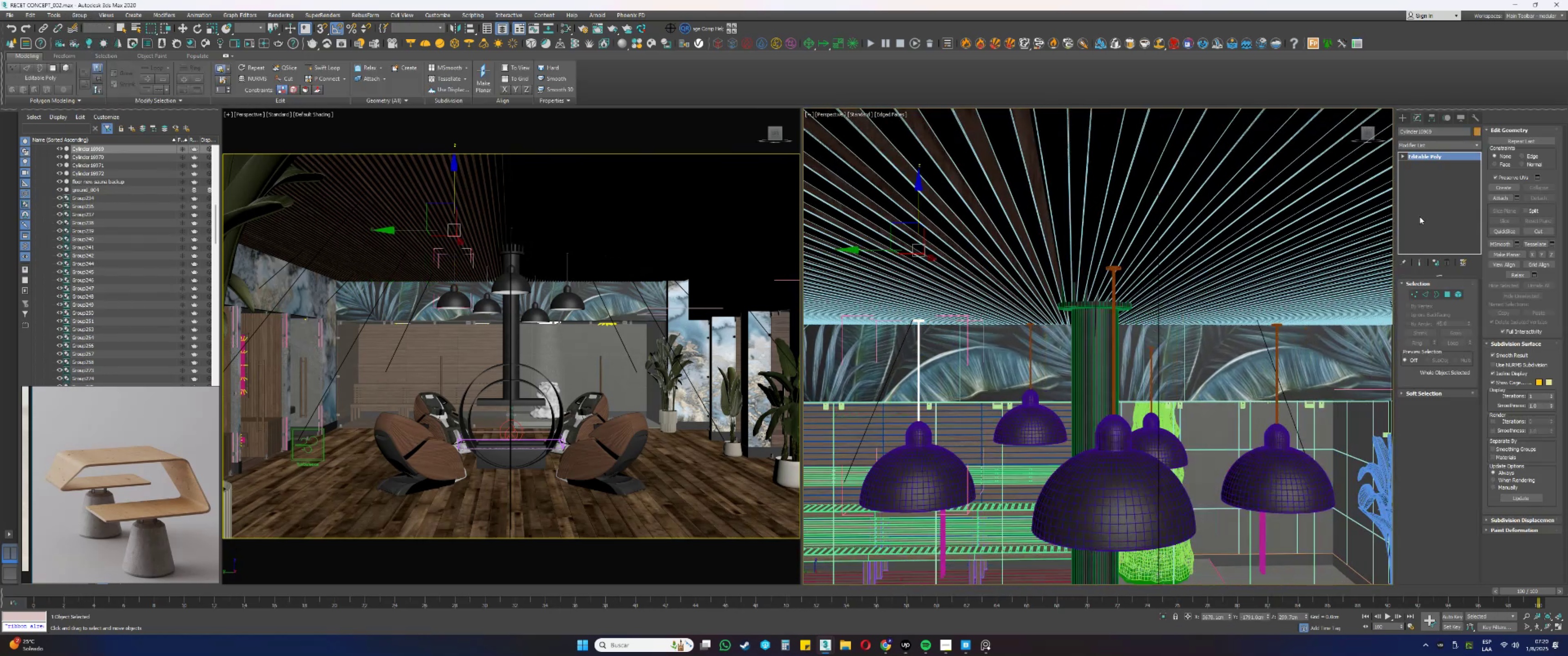 
left_click([1443, 178])
 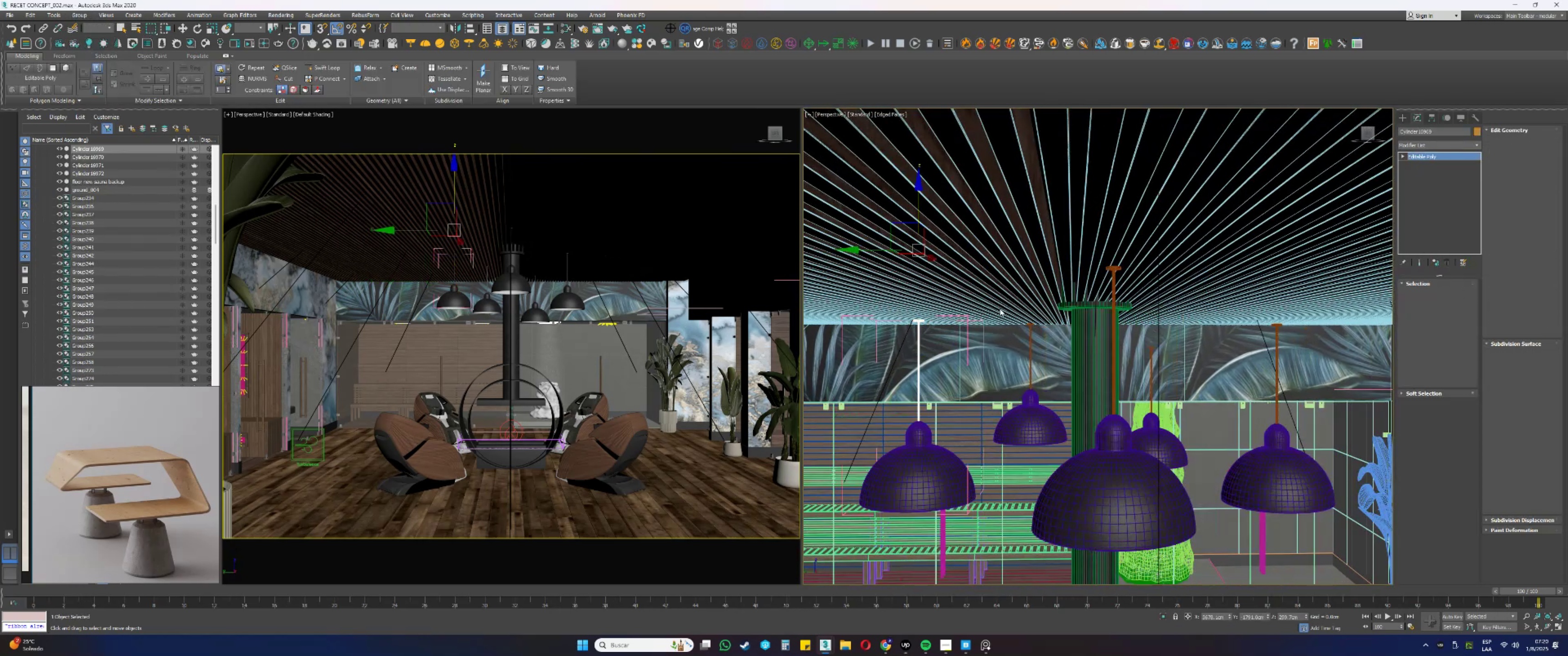 
type(1z)
 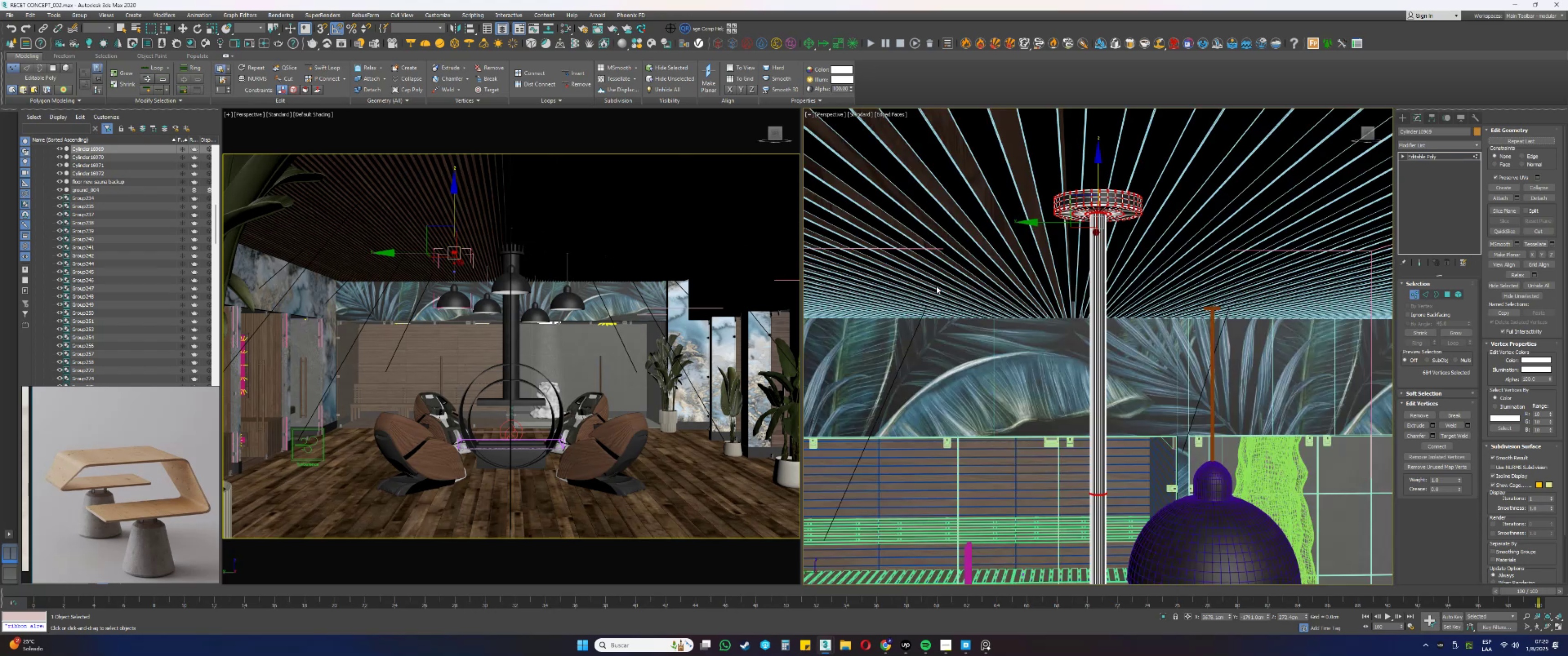 
scroll: coordinate [930, 288], scroll_direction: up, amount: 2.0
 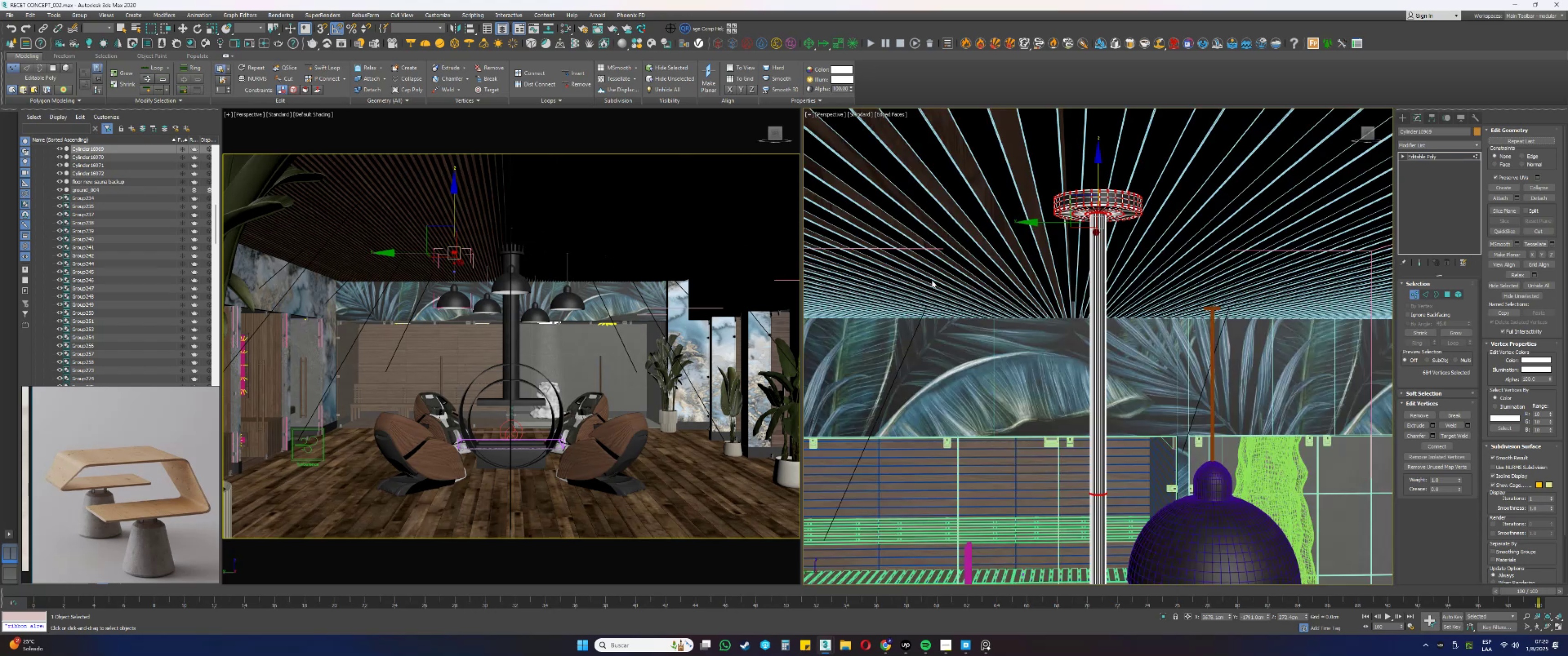 
hold_key(key=AltLeft, duration=0.58)
 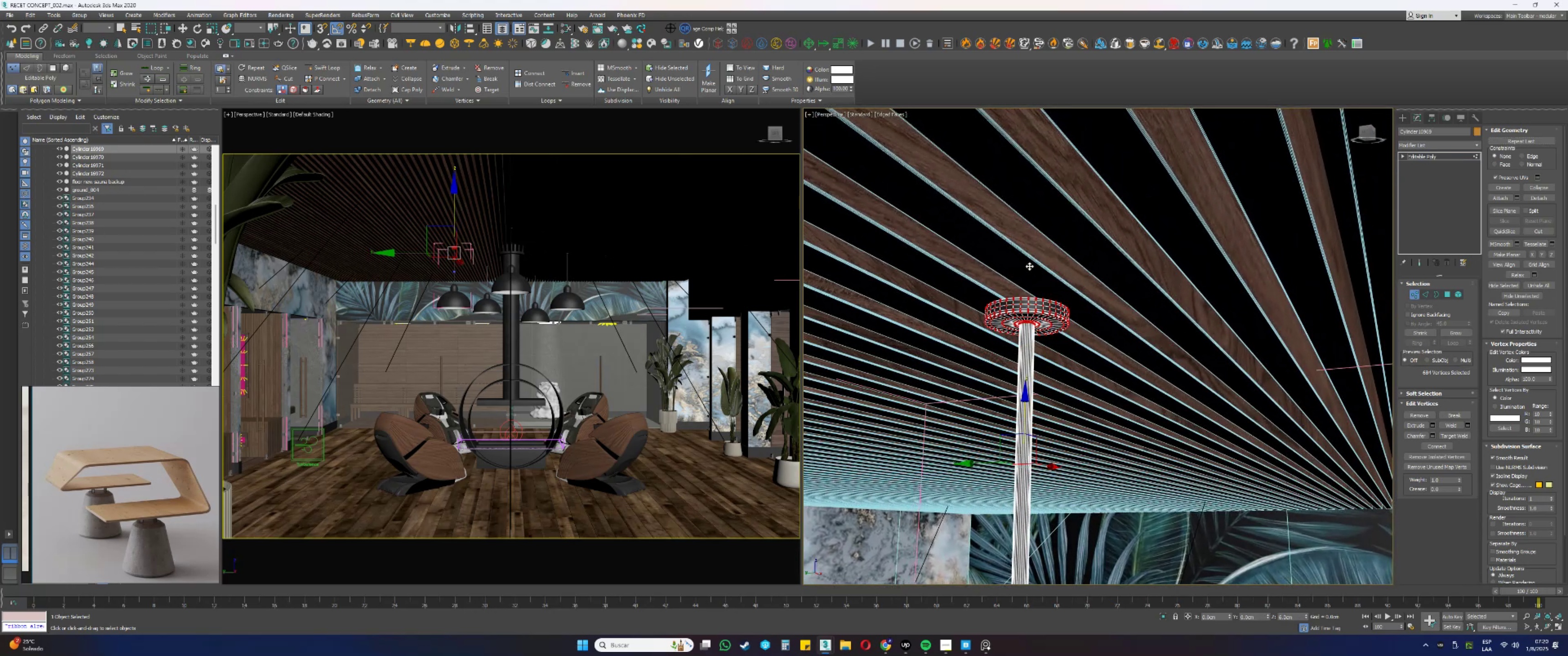 
scroll: coordinate [1016, 221], scroll_direction: up, amount: 2.0
 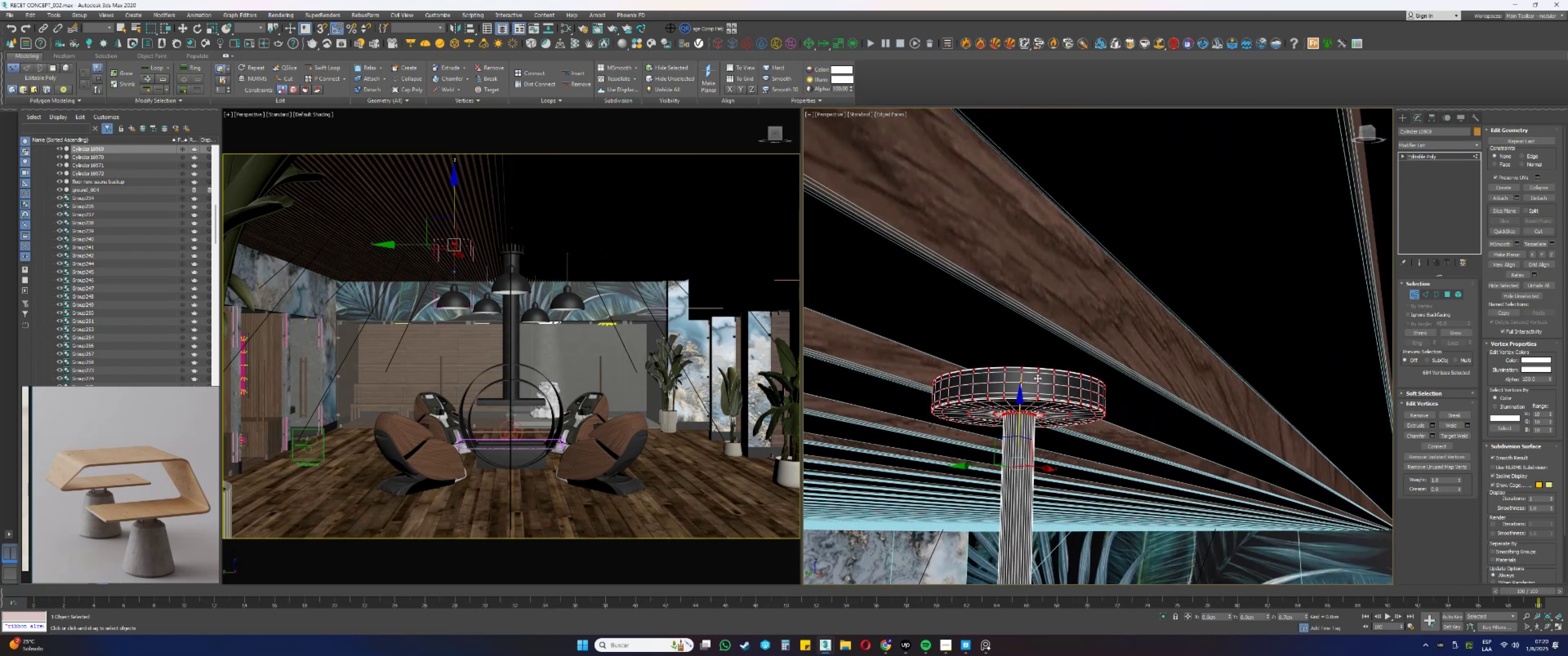 
wait(5.79)
 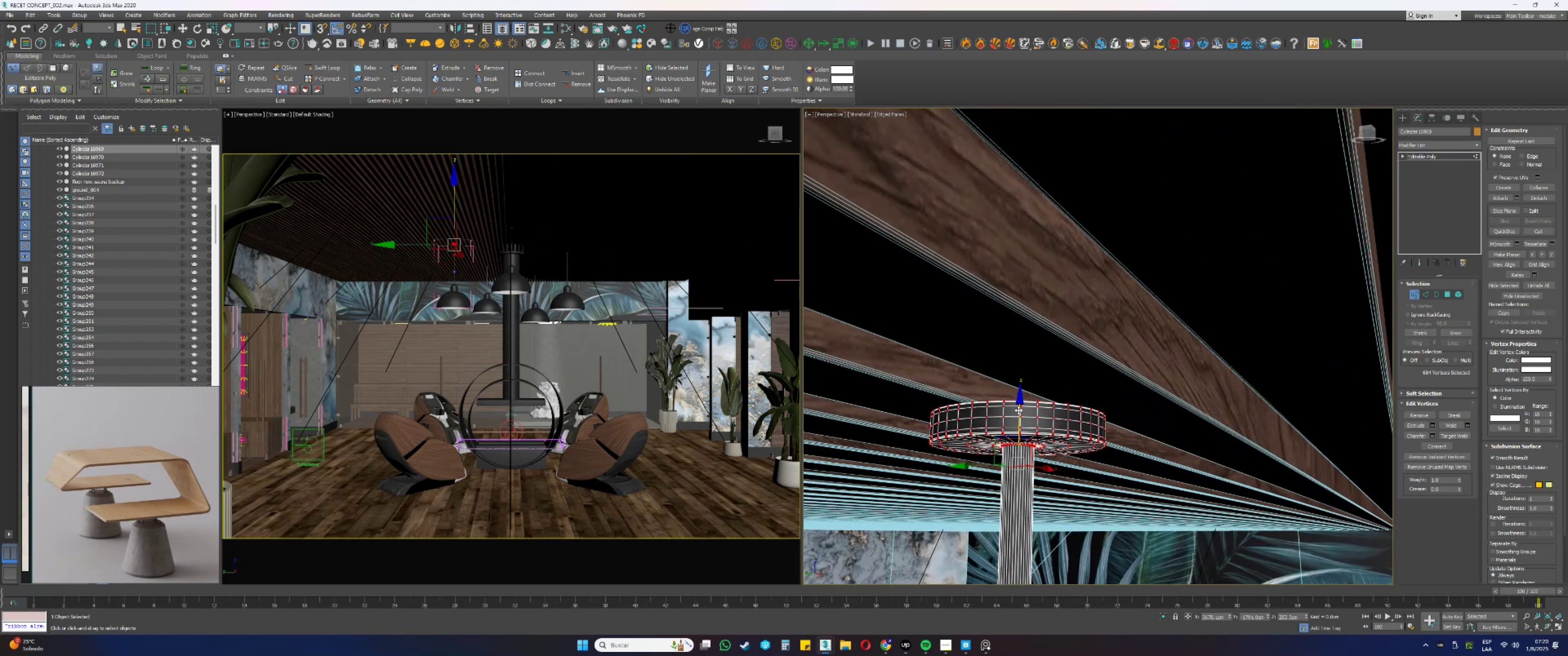 
scroll: coordinate [1033, 318], scroll_direction: down, amount: 4.0
 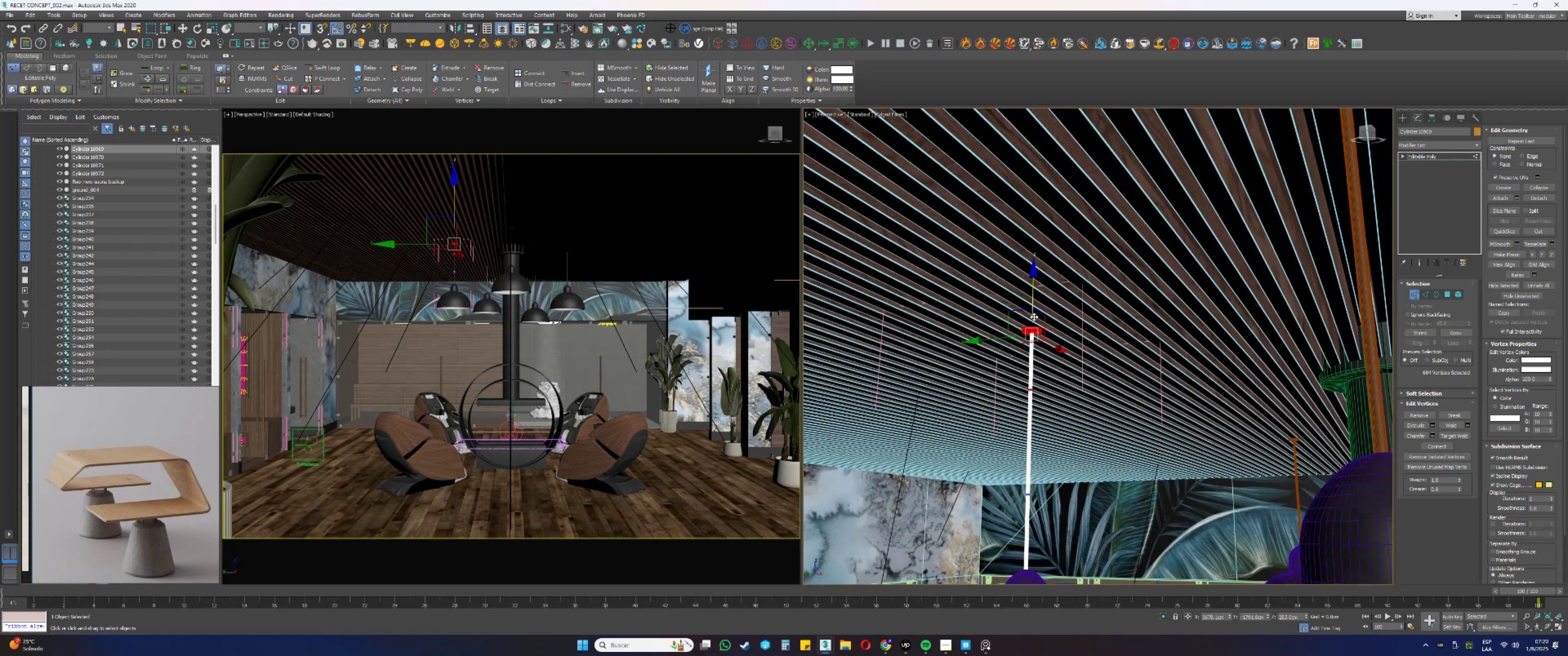 
key(1)
 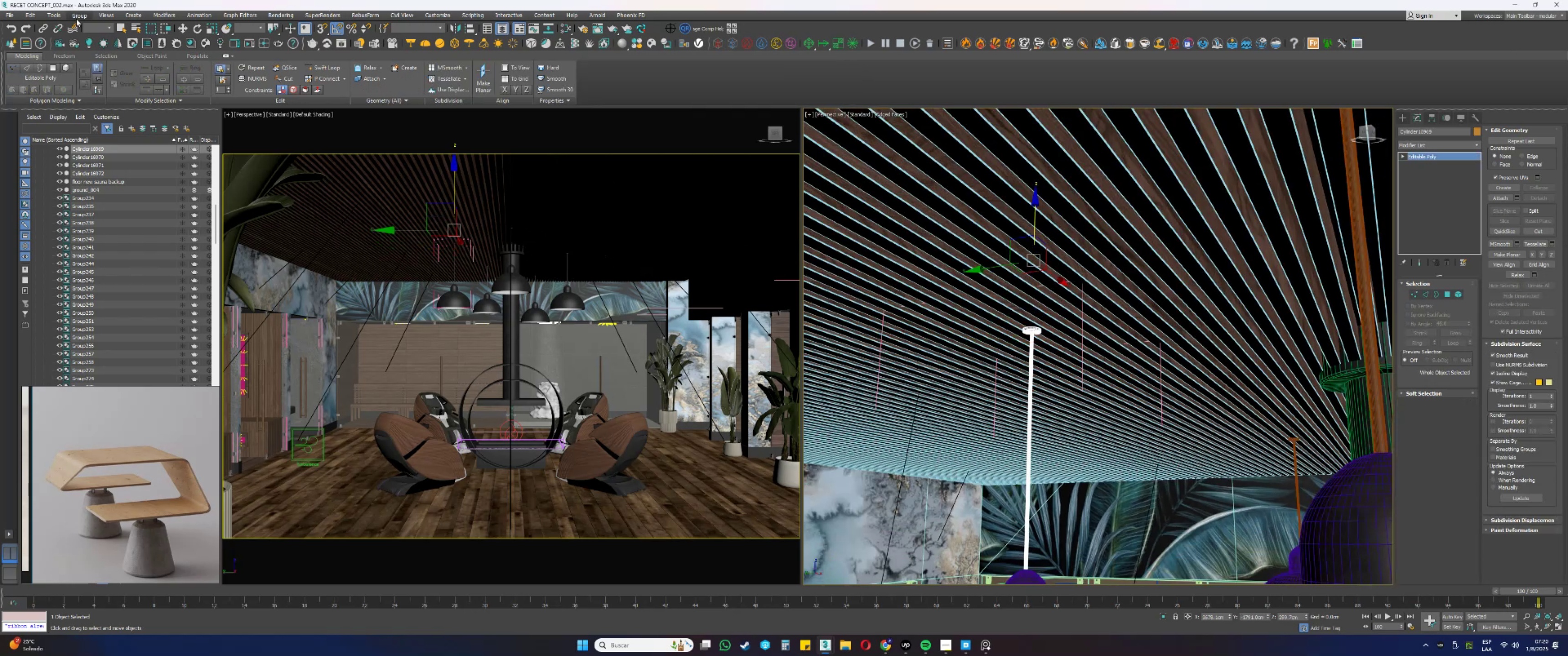 
left_click([75, 17])
 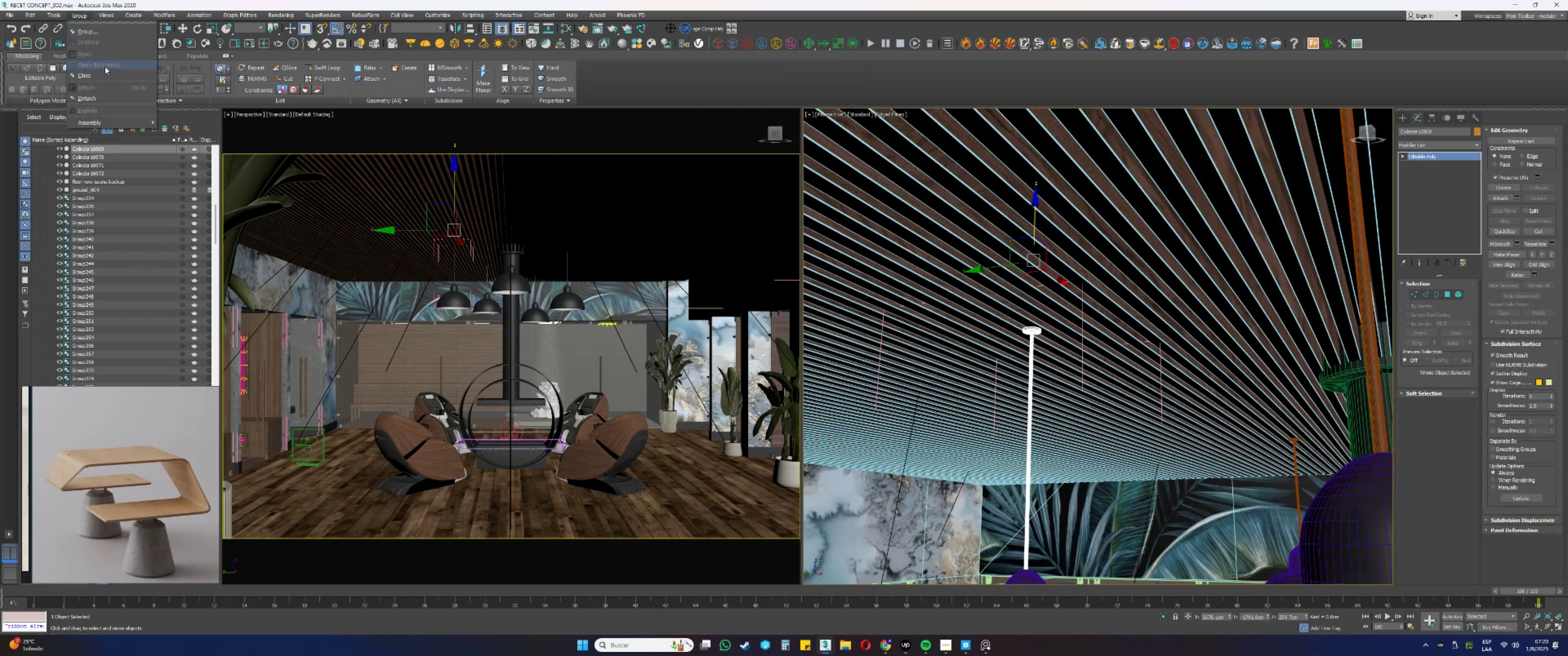 
left_click([102, 71])
 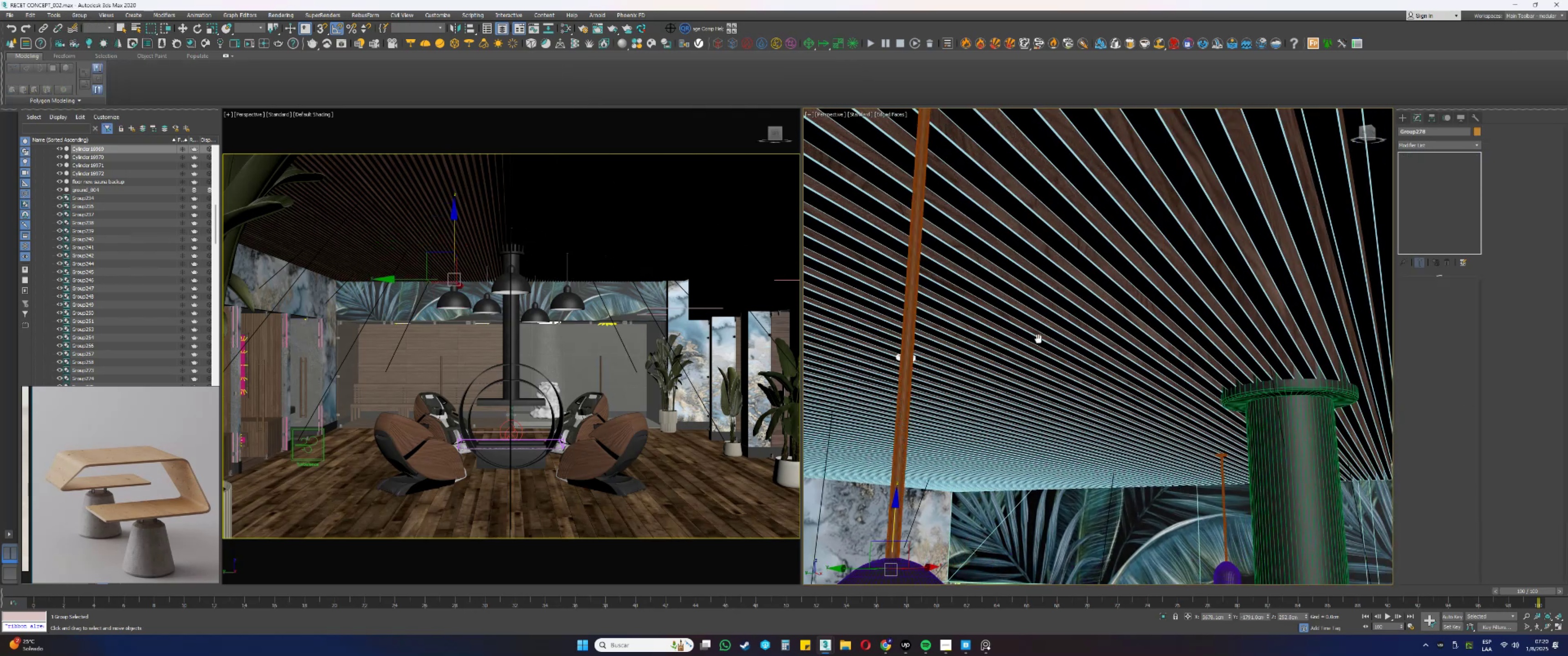 
hold_key(key=AltLeft, duration=0.49)
 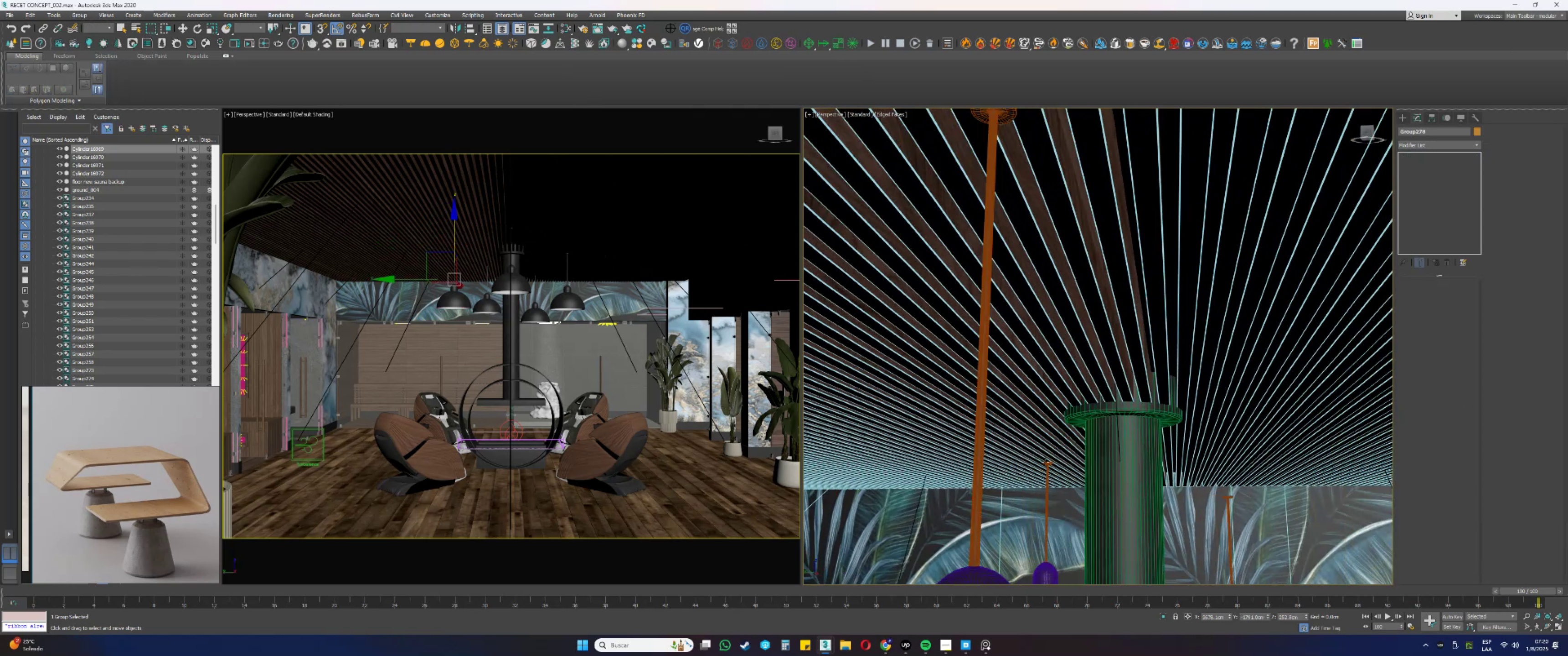 
left_click([1046, 463])
 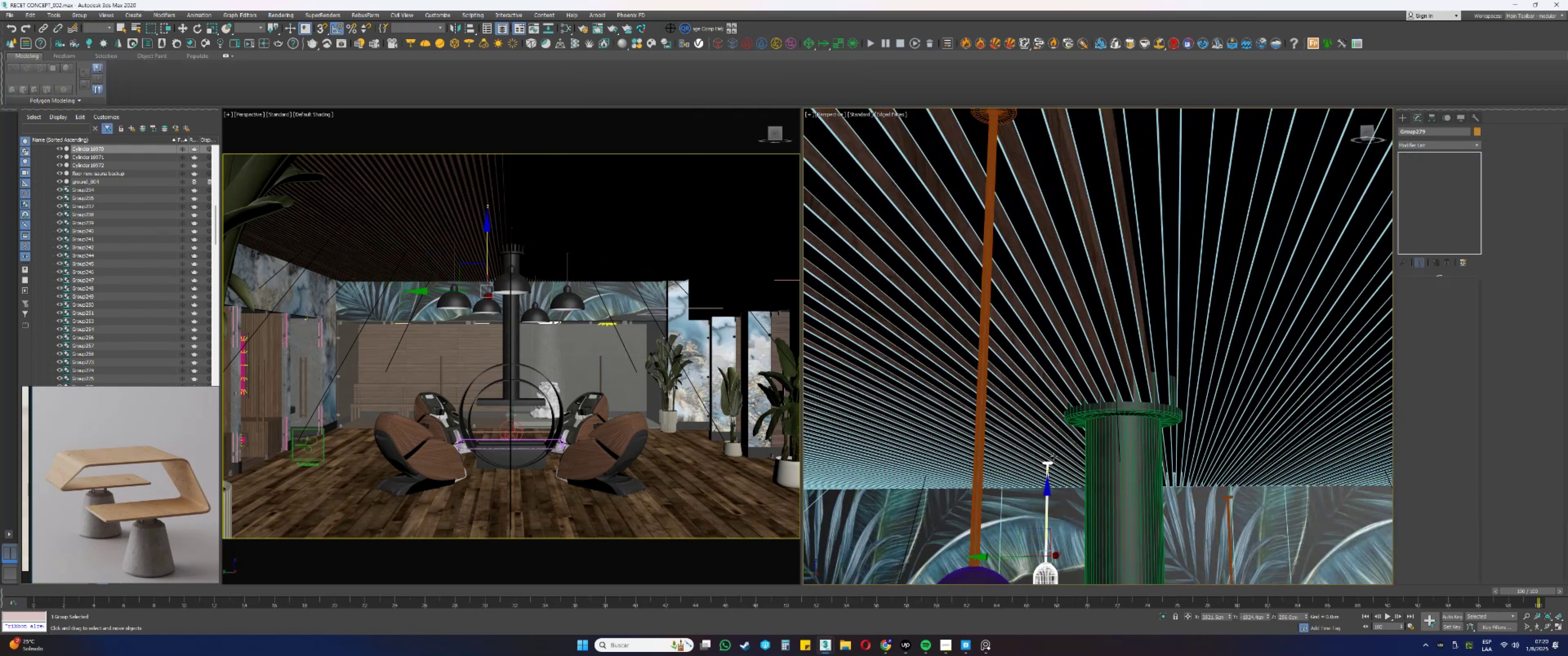 
hold_key(key=AltLeft, duration=0.39)
 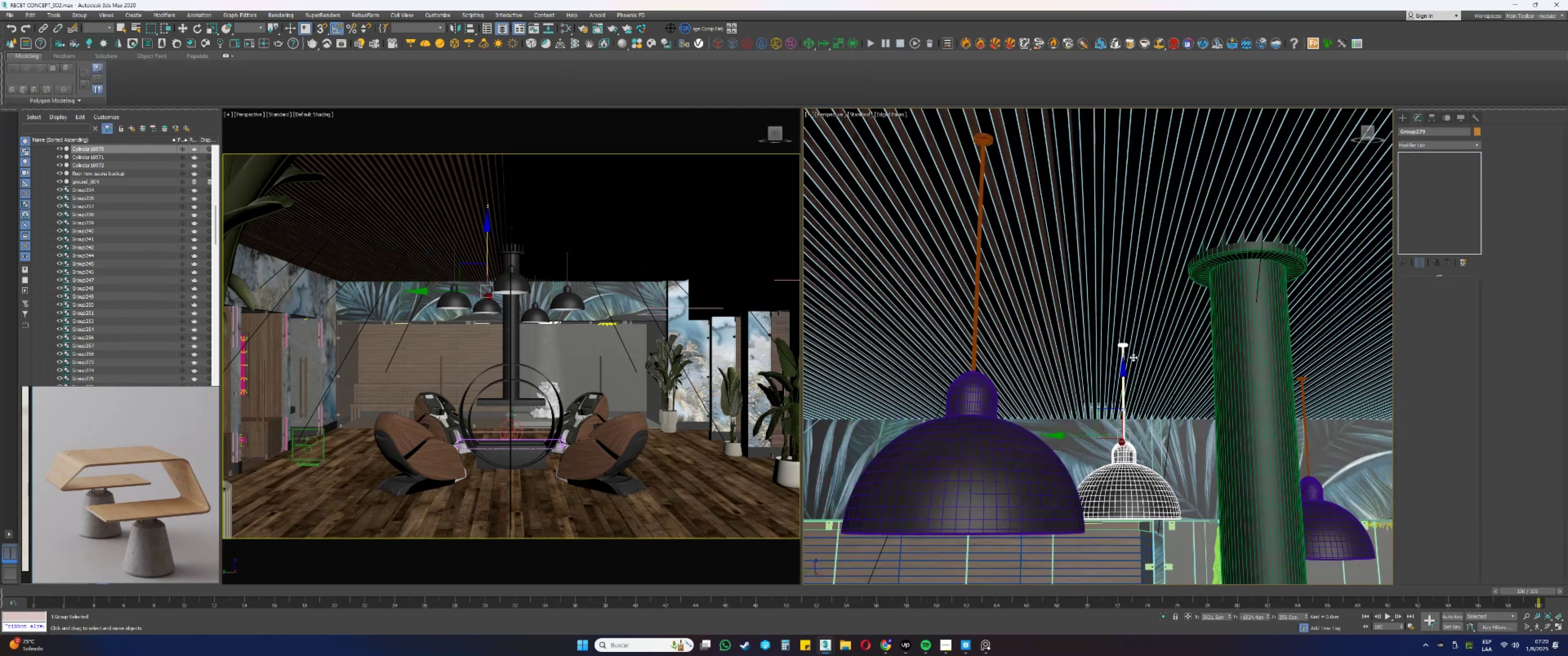 
scroll: coordinate [1088, 346], scroll_direction: up, amount: 3.0
 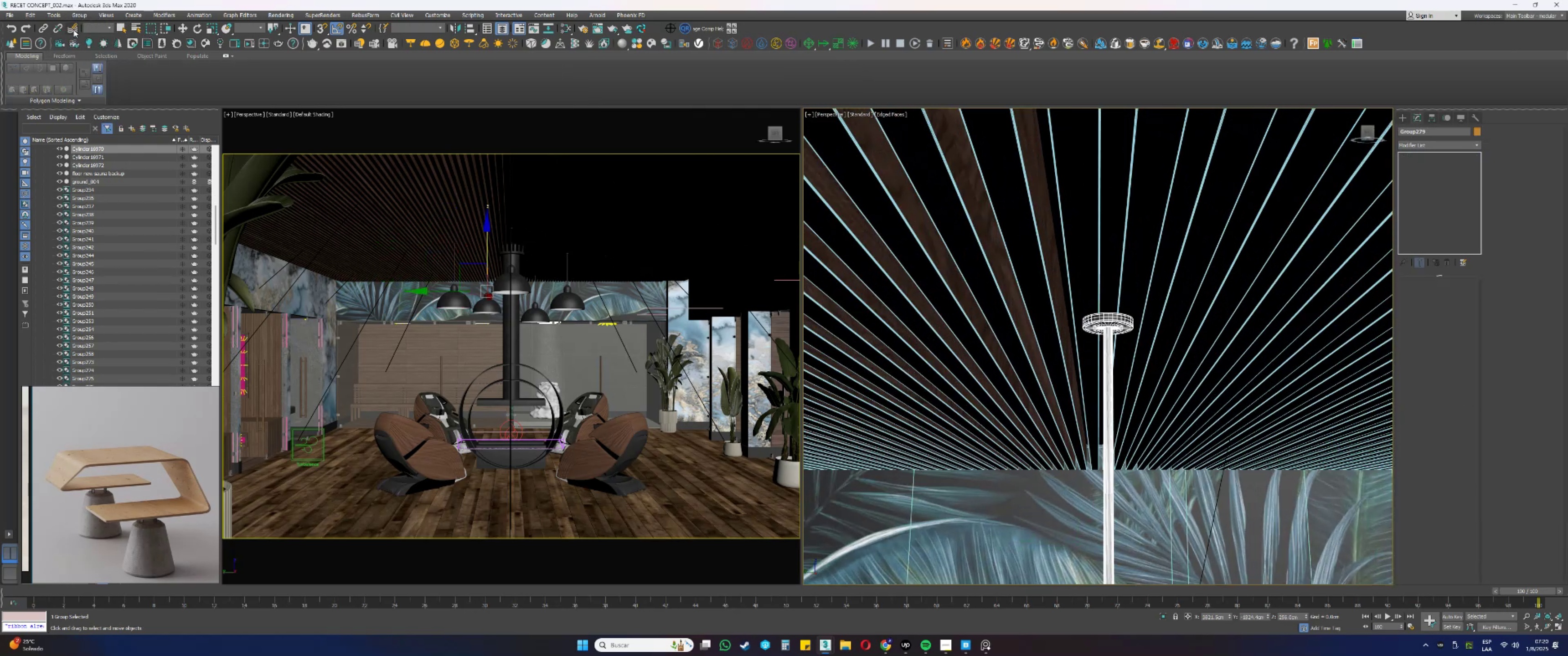 
left_click([83, 16])
 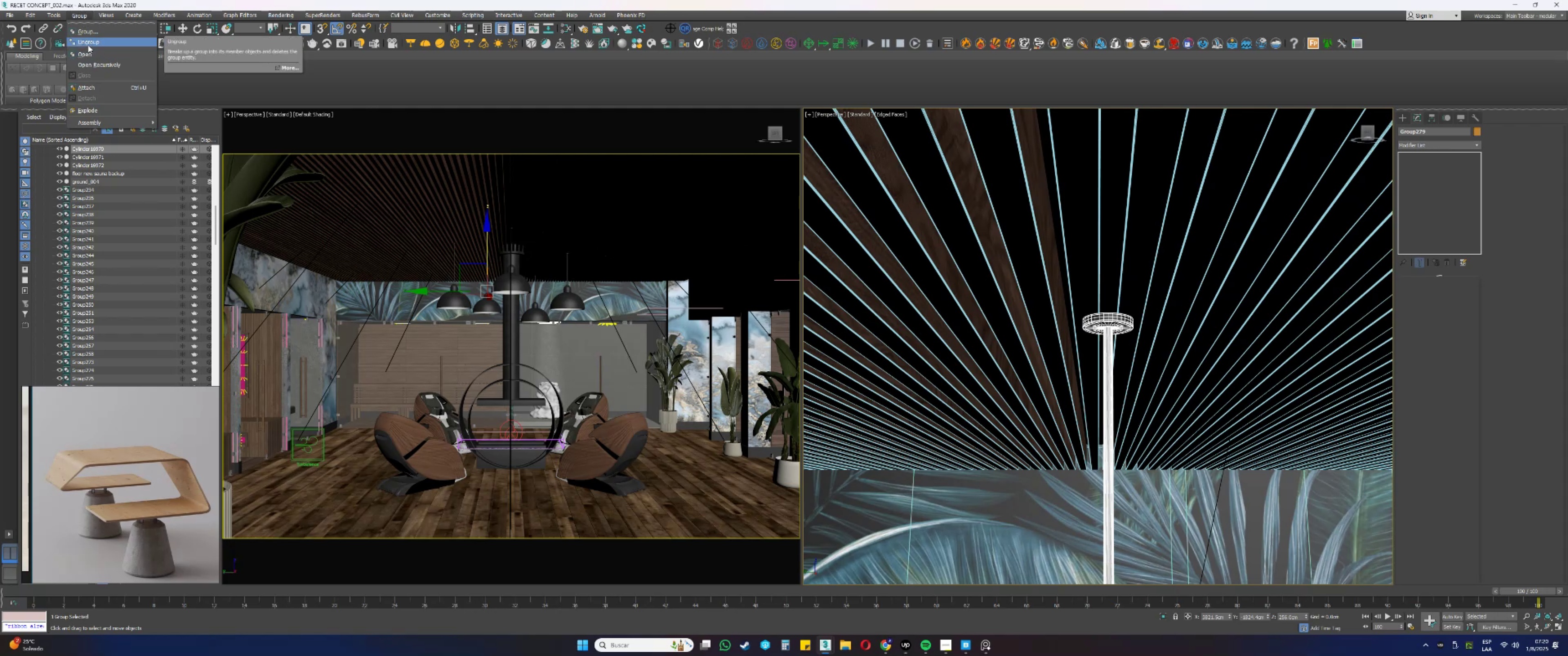 
left_click([81, 51])
 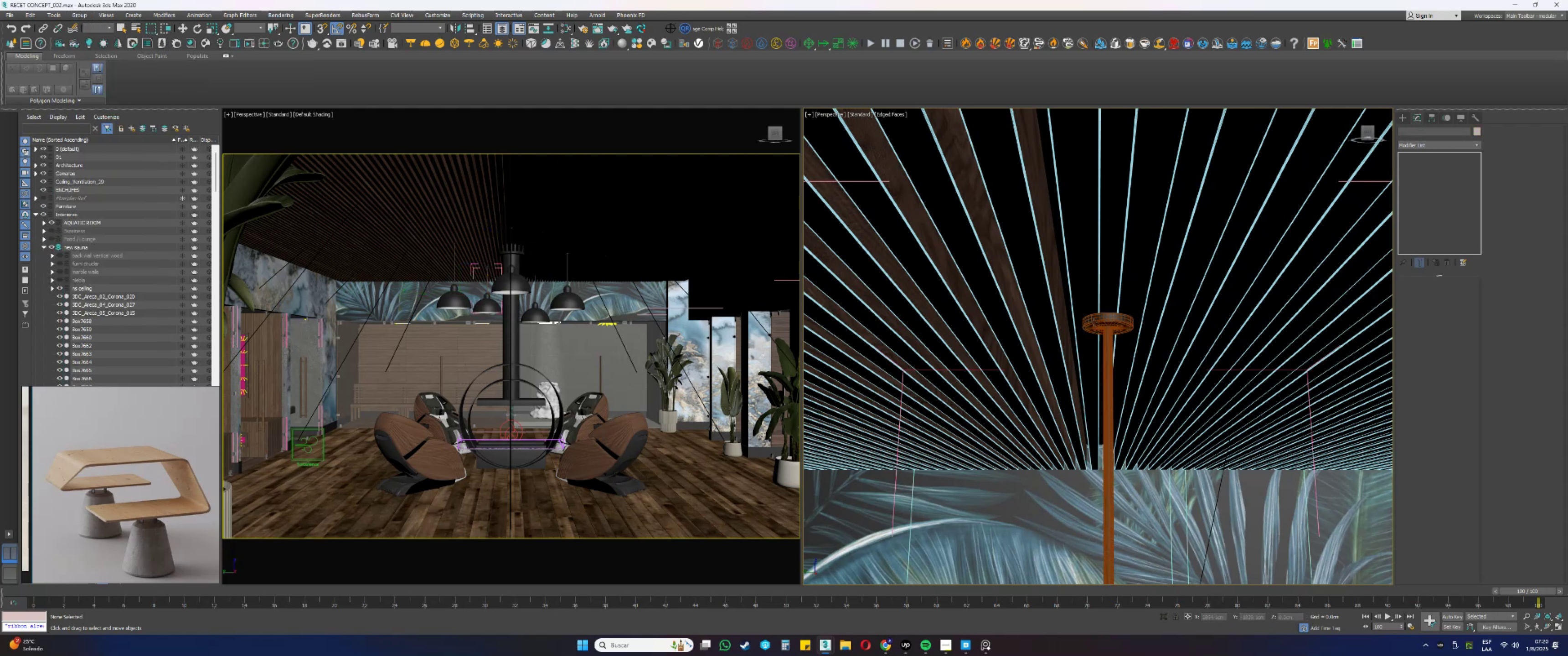 
left_click([1096, 322])
 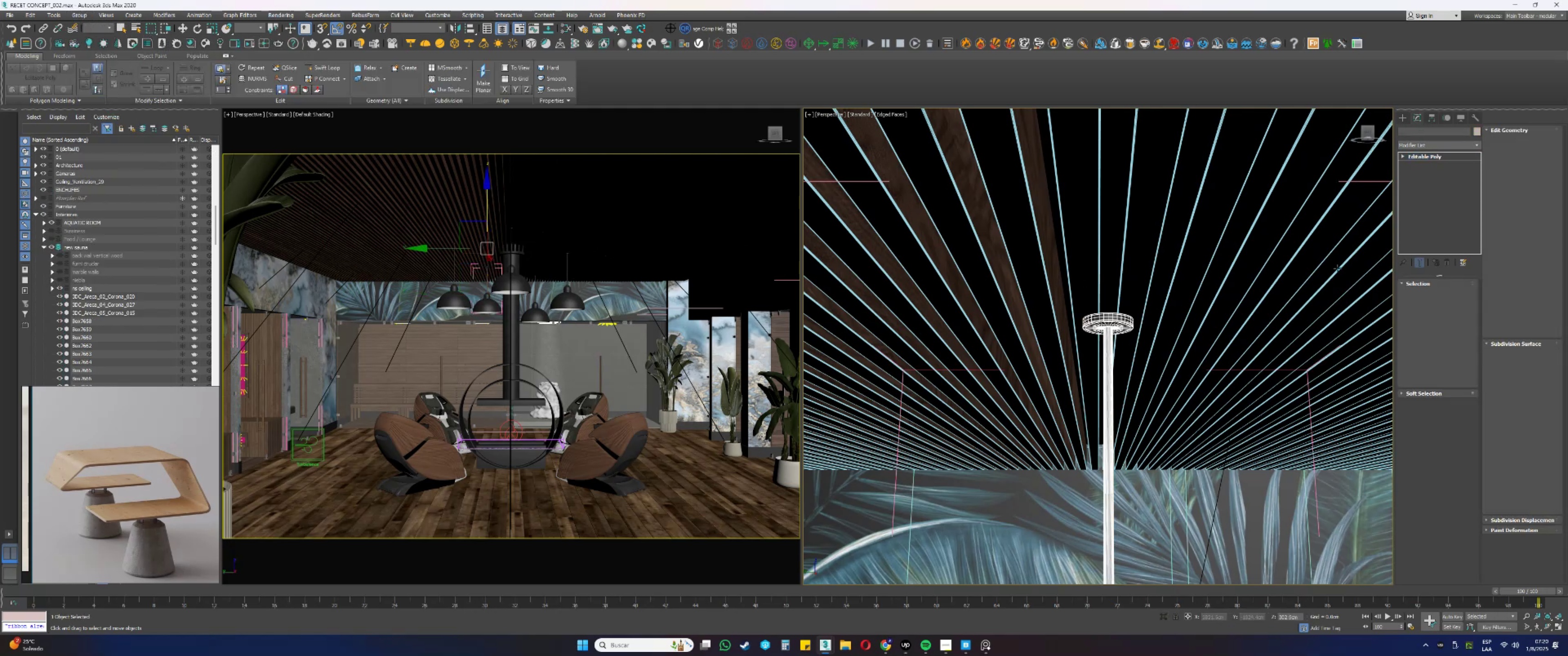 
type(11)
 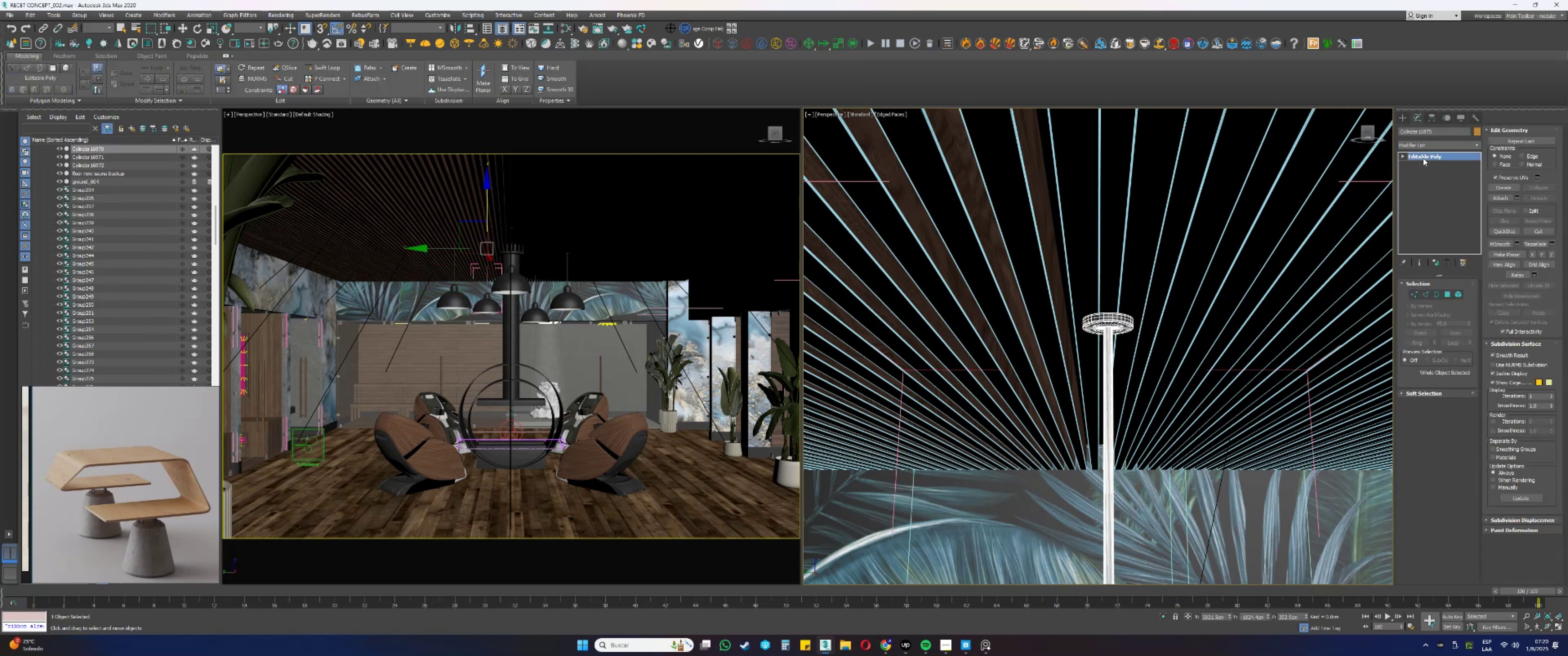 
right_click([1420, 155])
 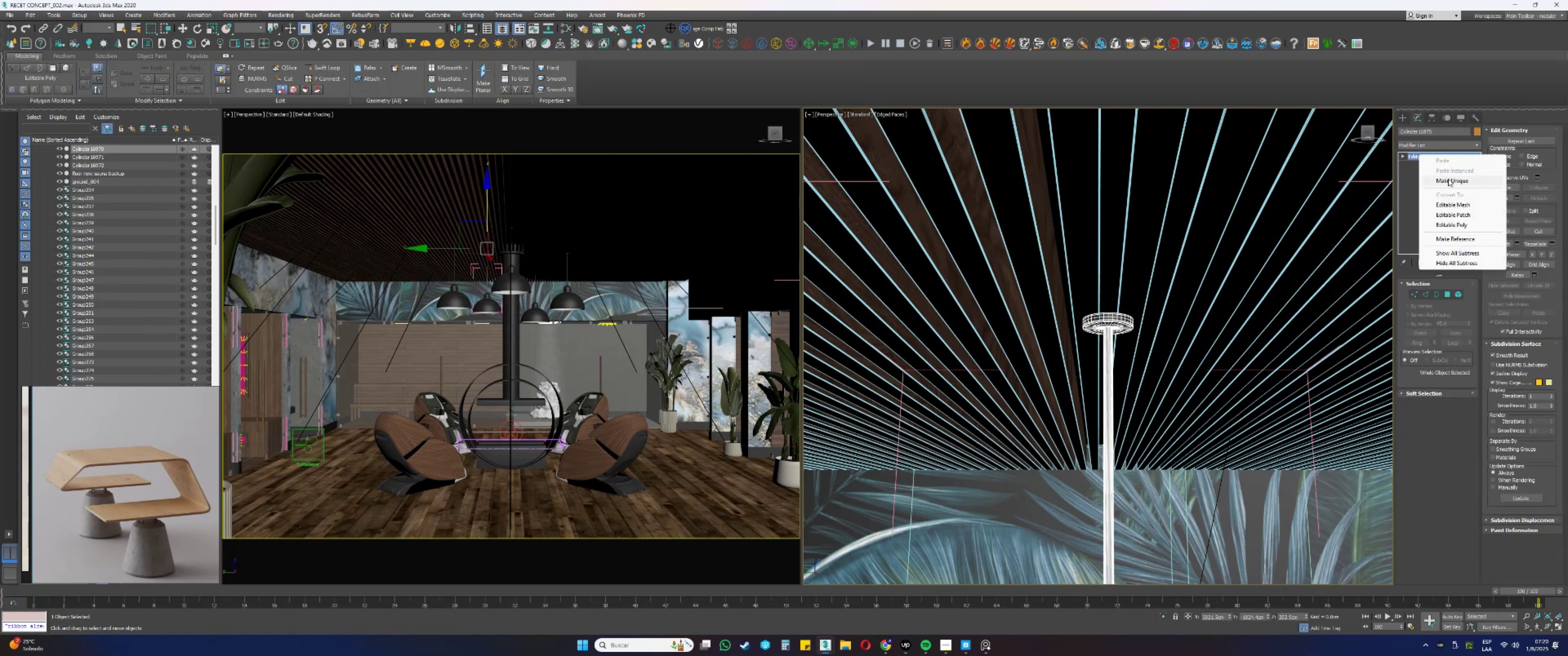 
left_click([1448, 180])
 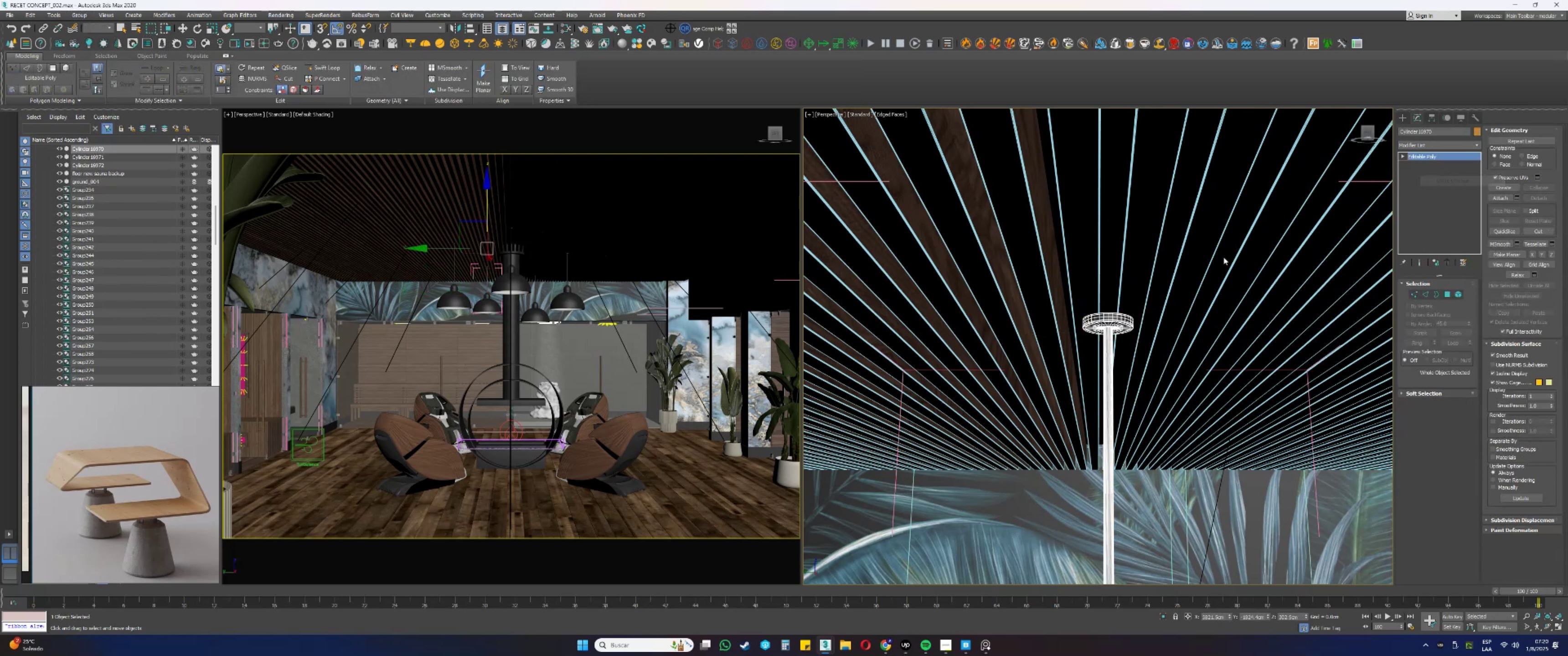 
key(1)
 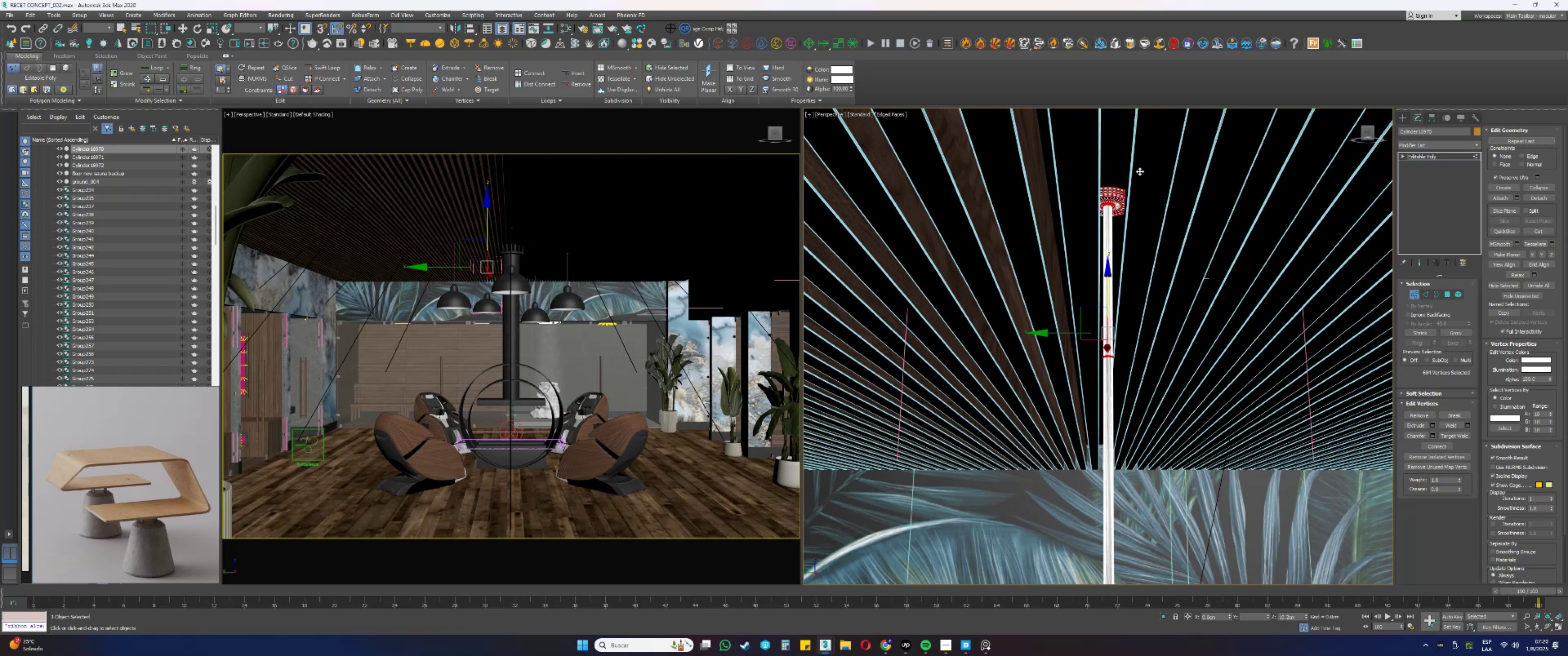 
scroll: coordinate [1114, 239], scroll_direction: up, amount: 4.0
 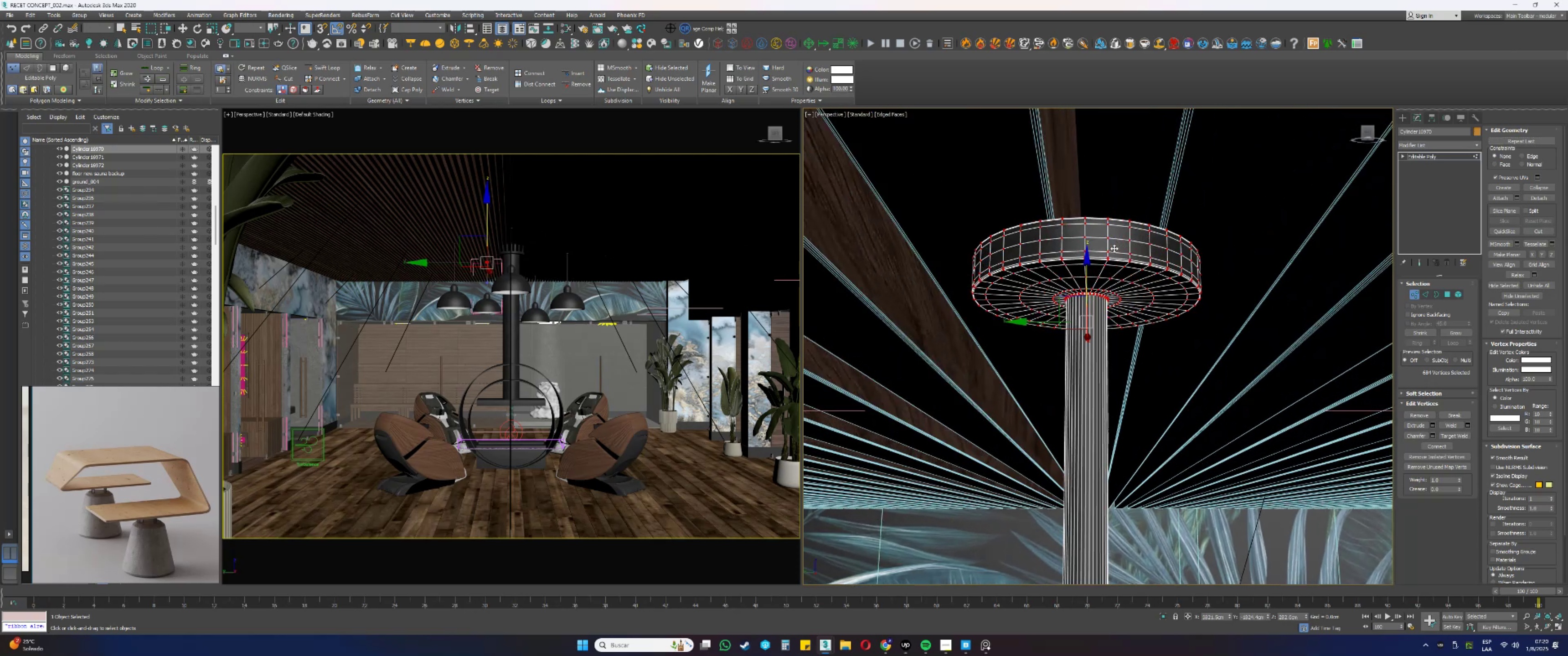 
hold_key(key=AltLeft, duration=0.4)
 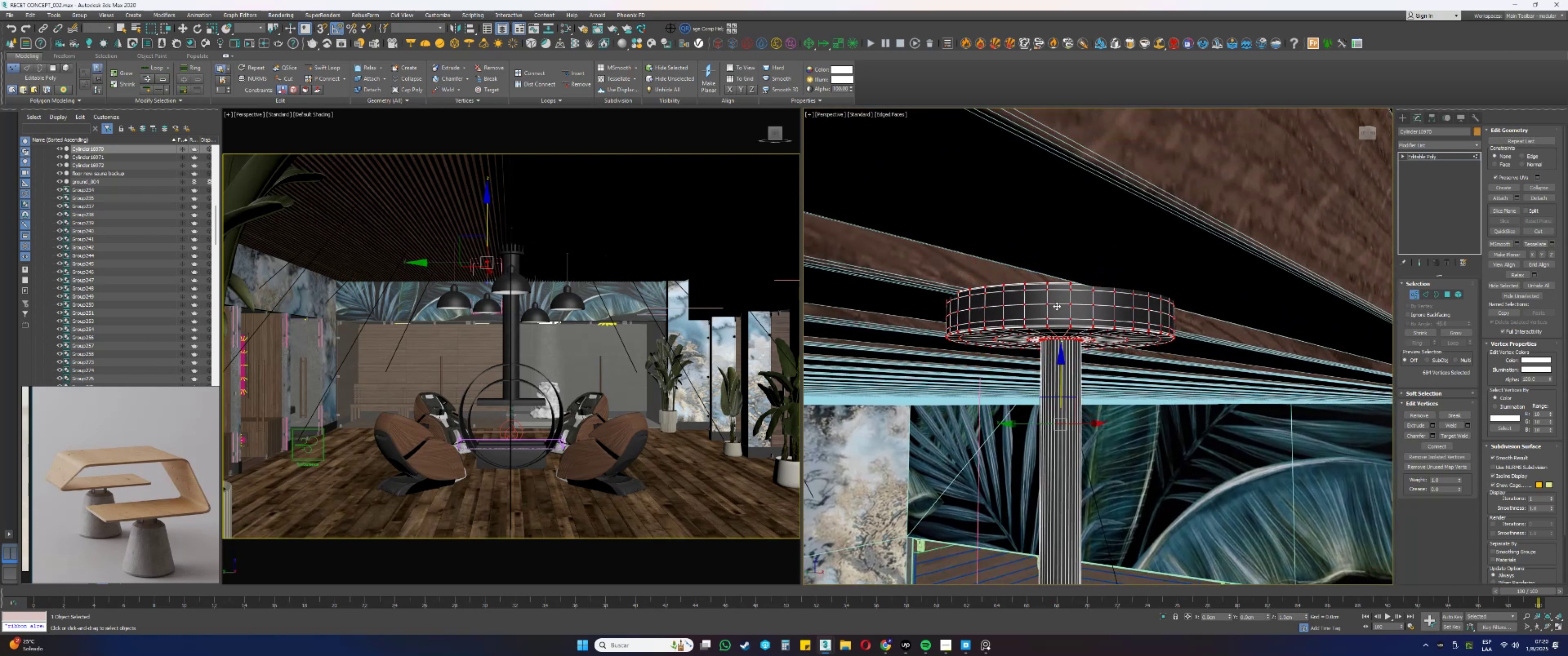 
key(Alt+AltLeft)
 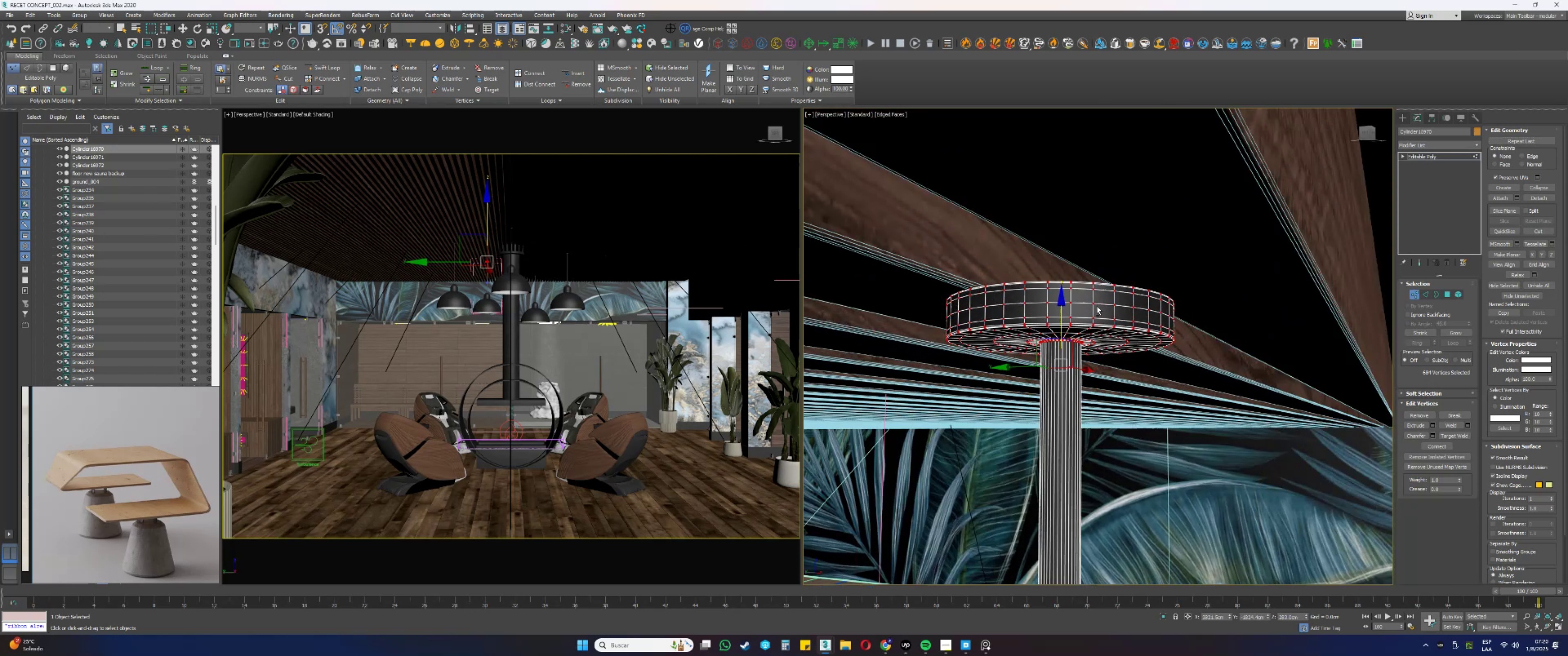 
key(1)
 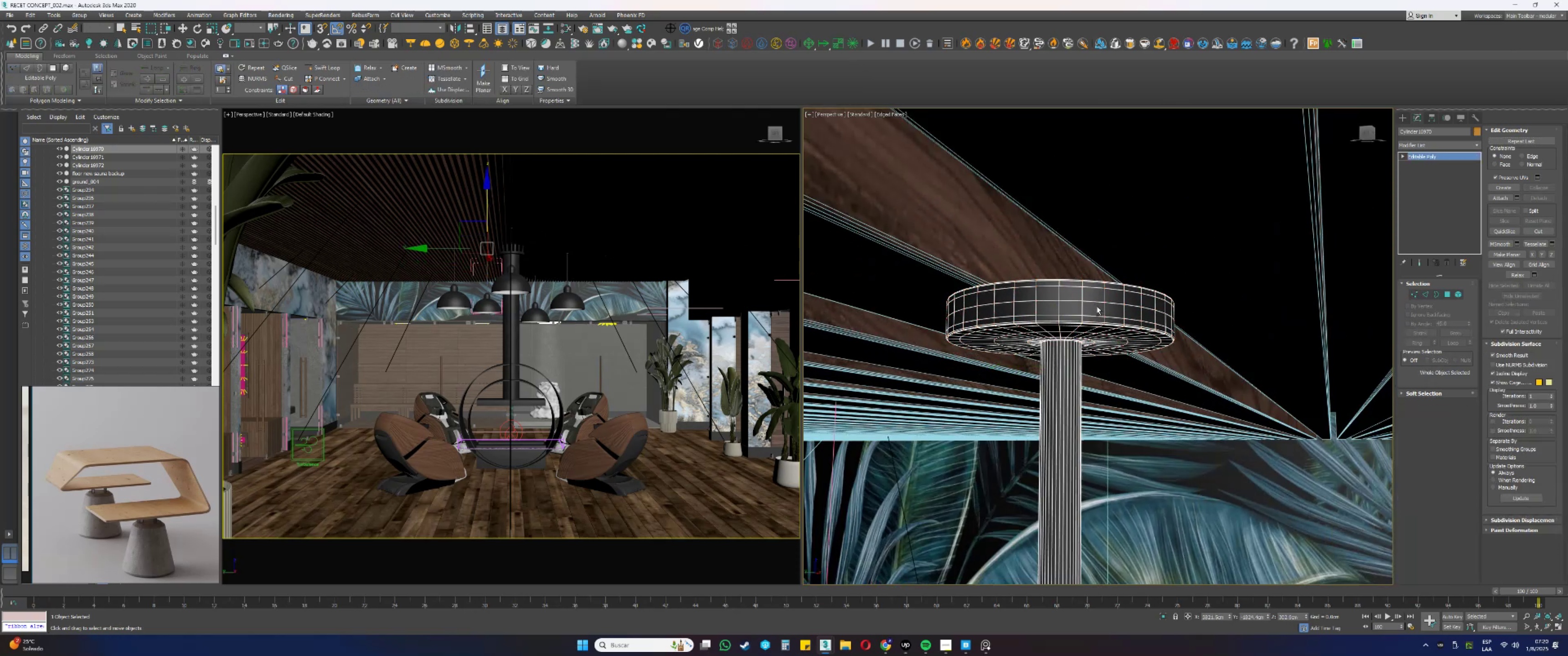 
scroll: coordinate [1096, 306], scroll_direction: down, amount: 6.0
 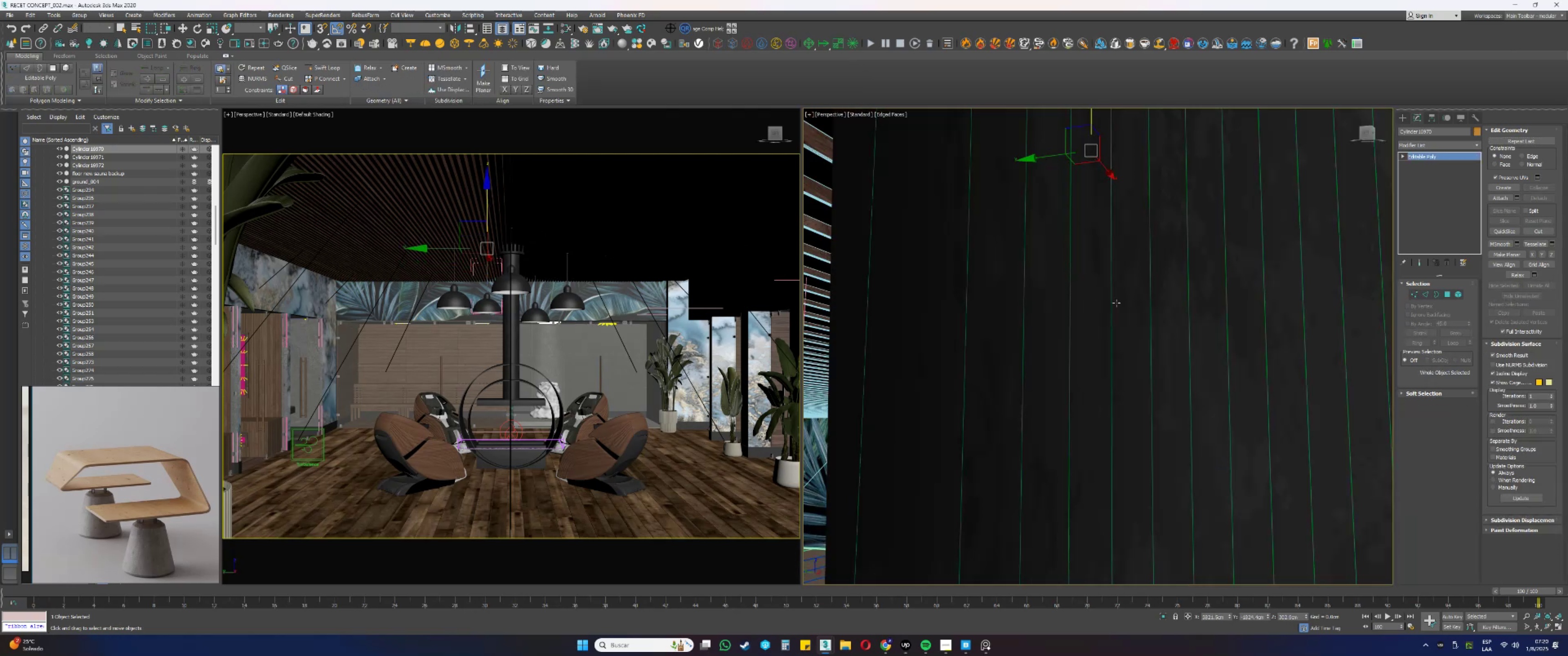 
hold_key(key=AltLeft, duration=1.07)
 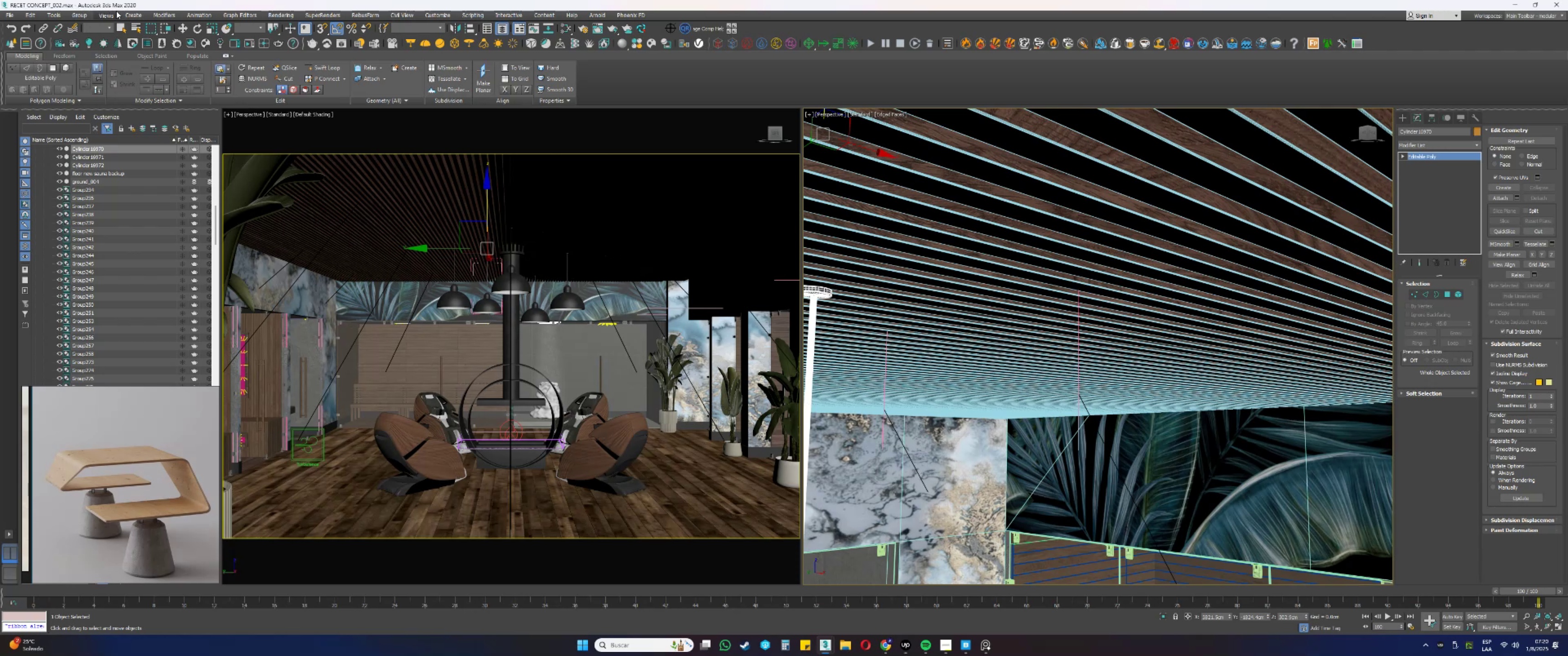 
left_click([77, 15])
 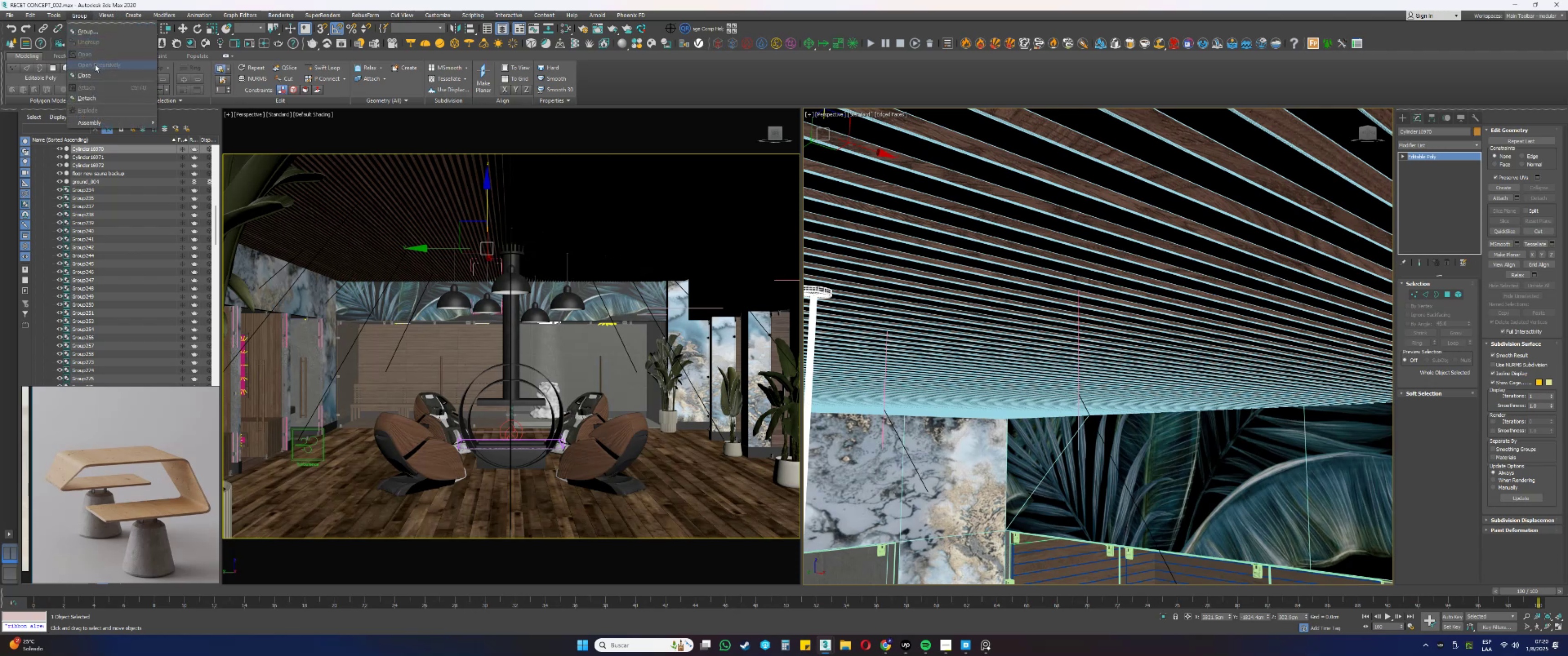 
left_click([92, 72])
 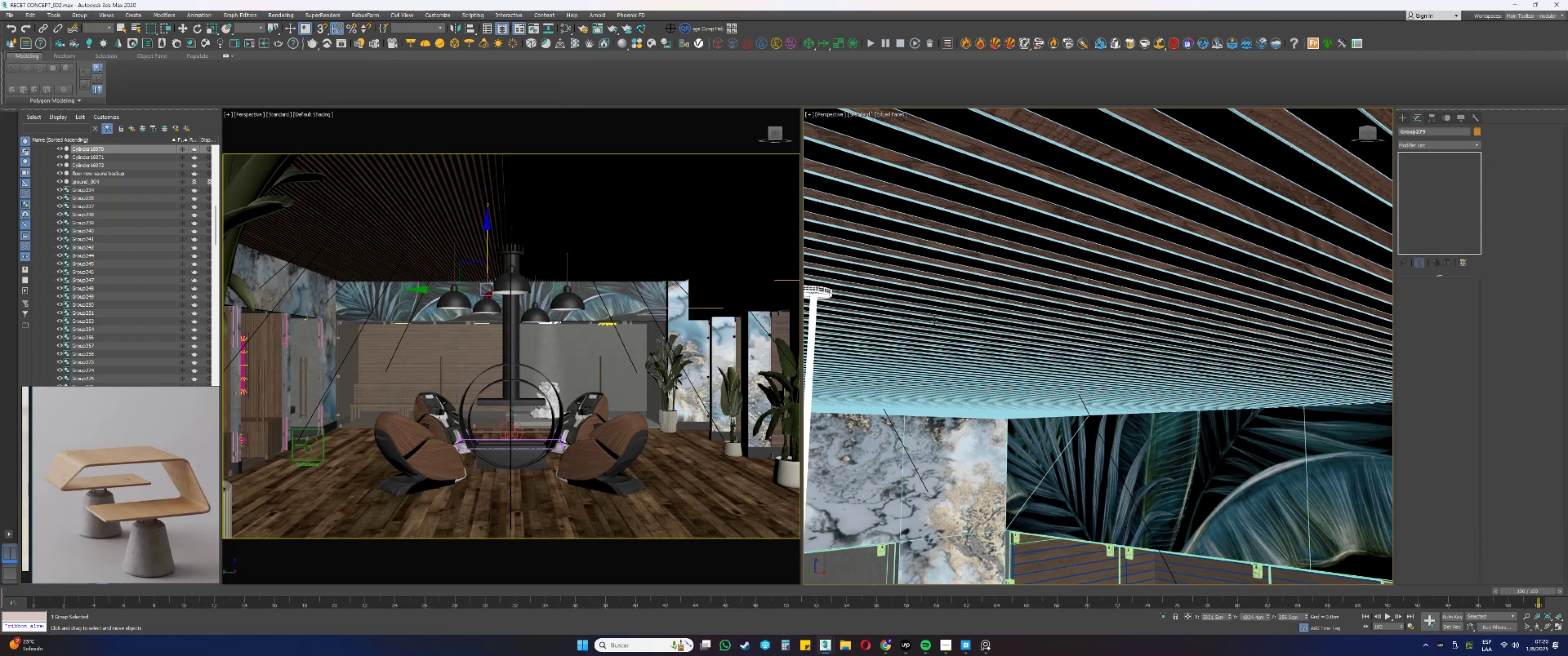 
scroll: coordinate [1108, 339], scroll_direction: down, amount: 1.0
 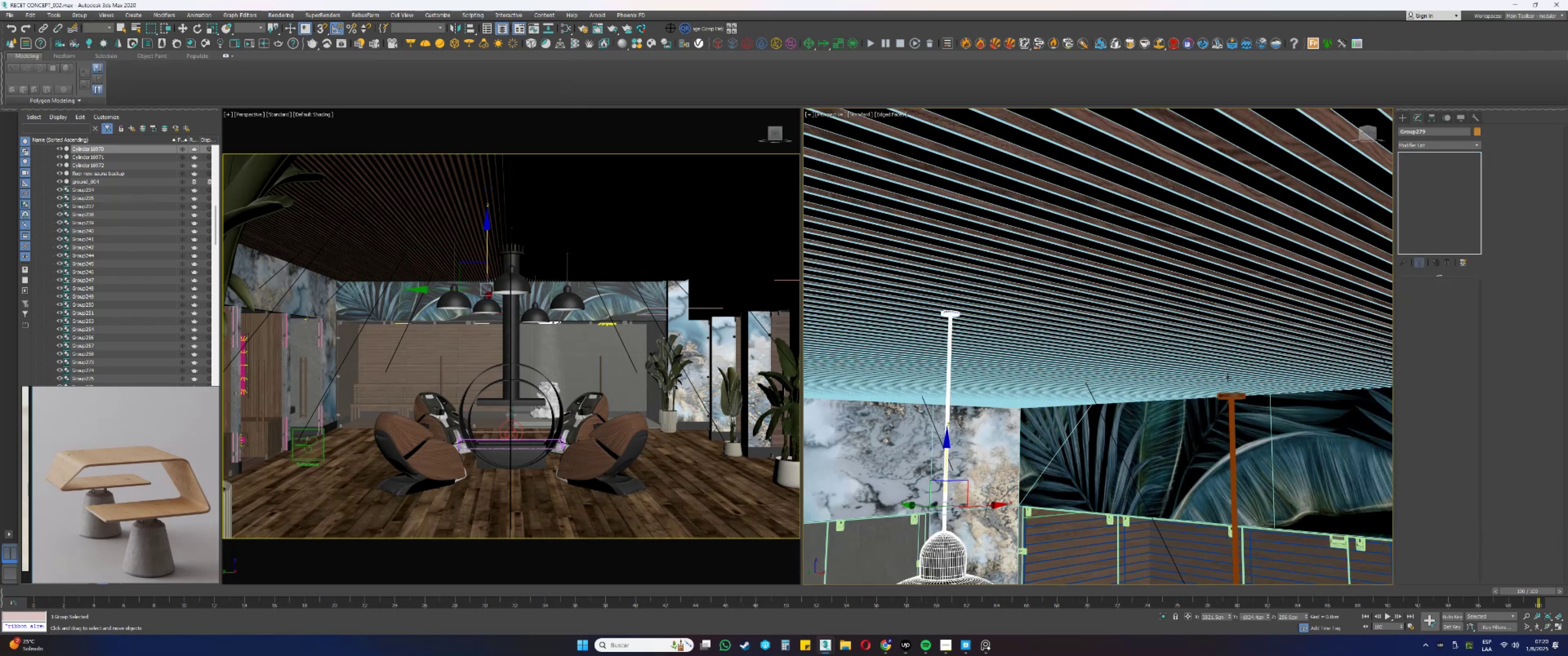 
scroll: coordinate [1237, 396], scroll_direction: up, amount: 1.0
 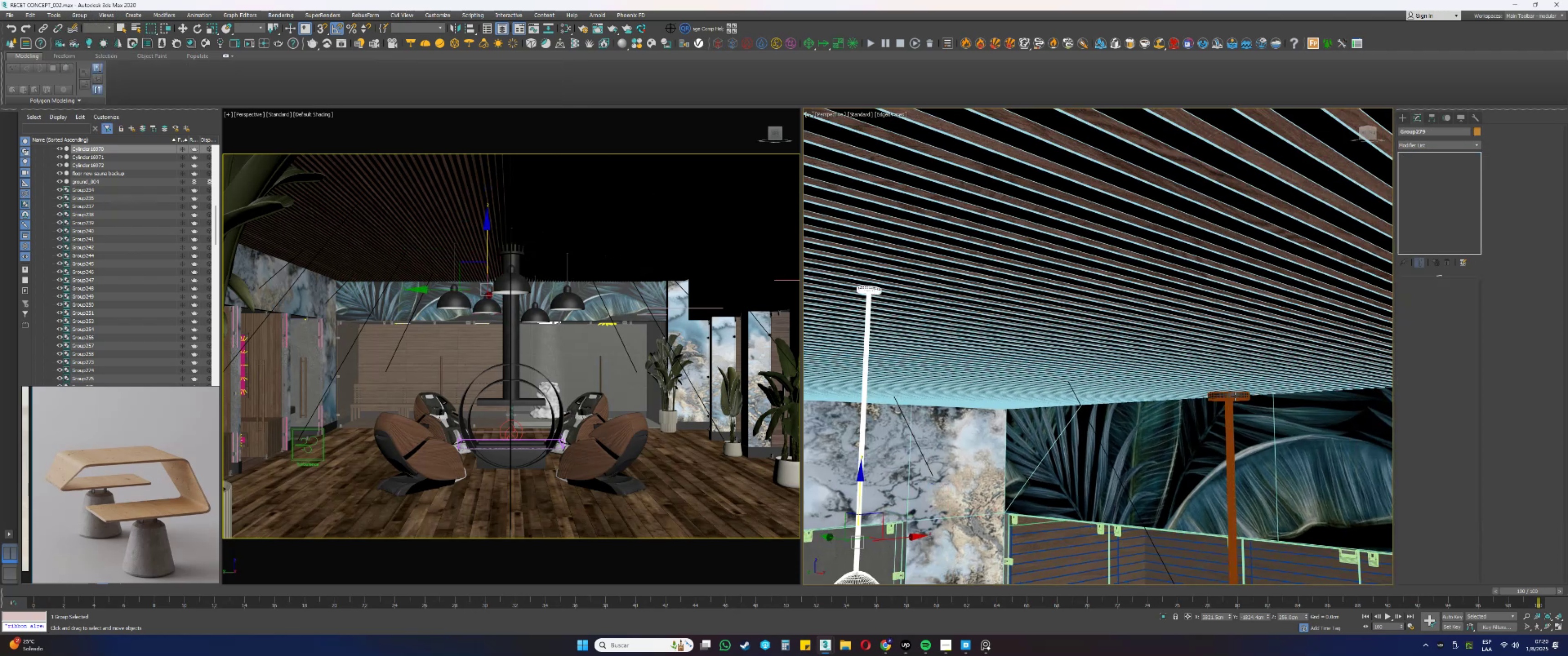 
left_click([1235, 396])
 